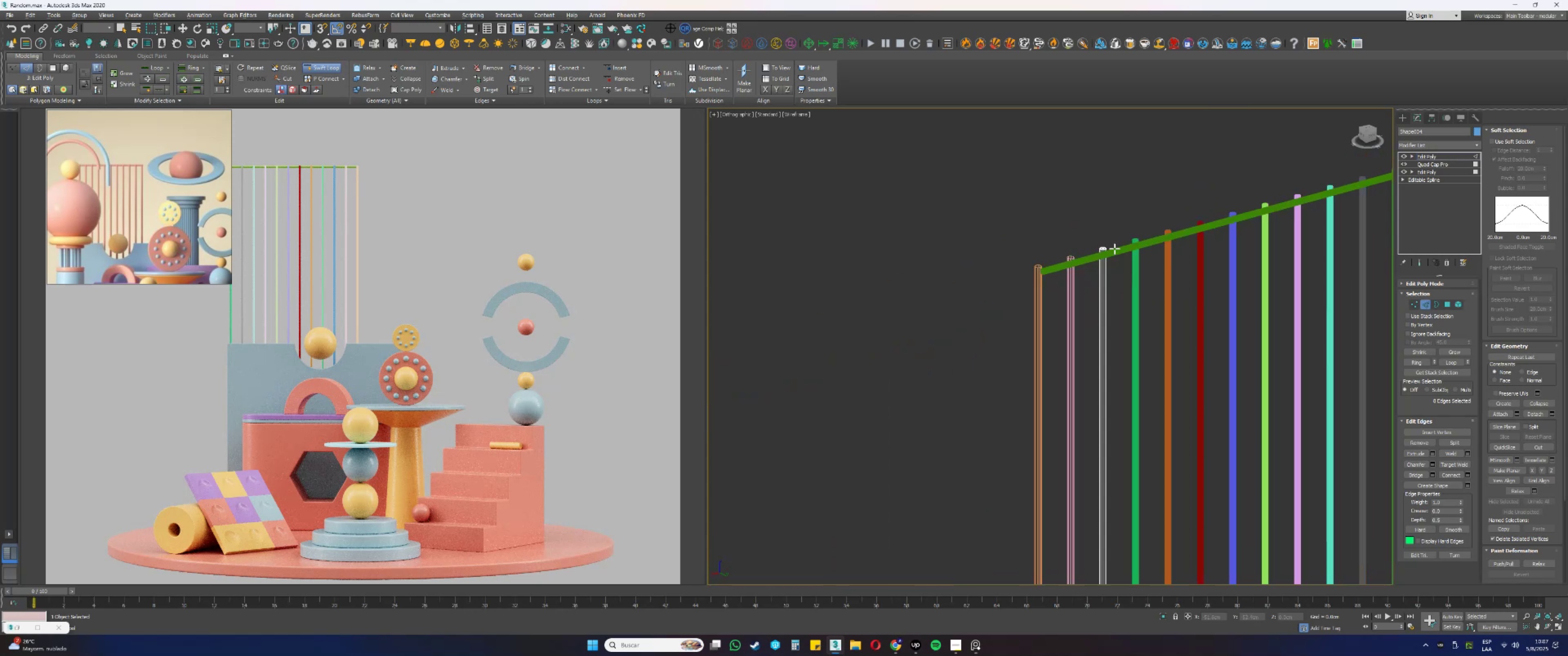 
hold_key(key=AltLeft, duration=0.47)
 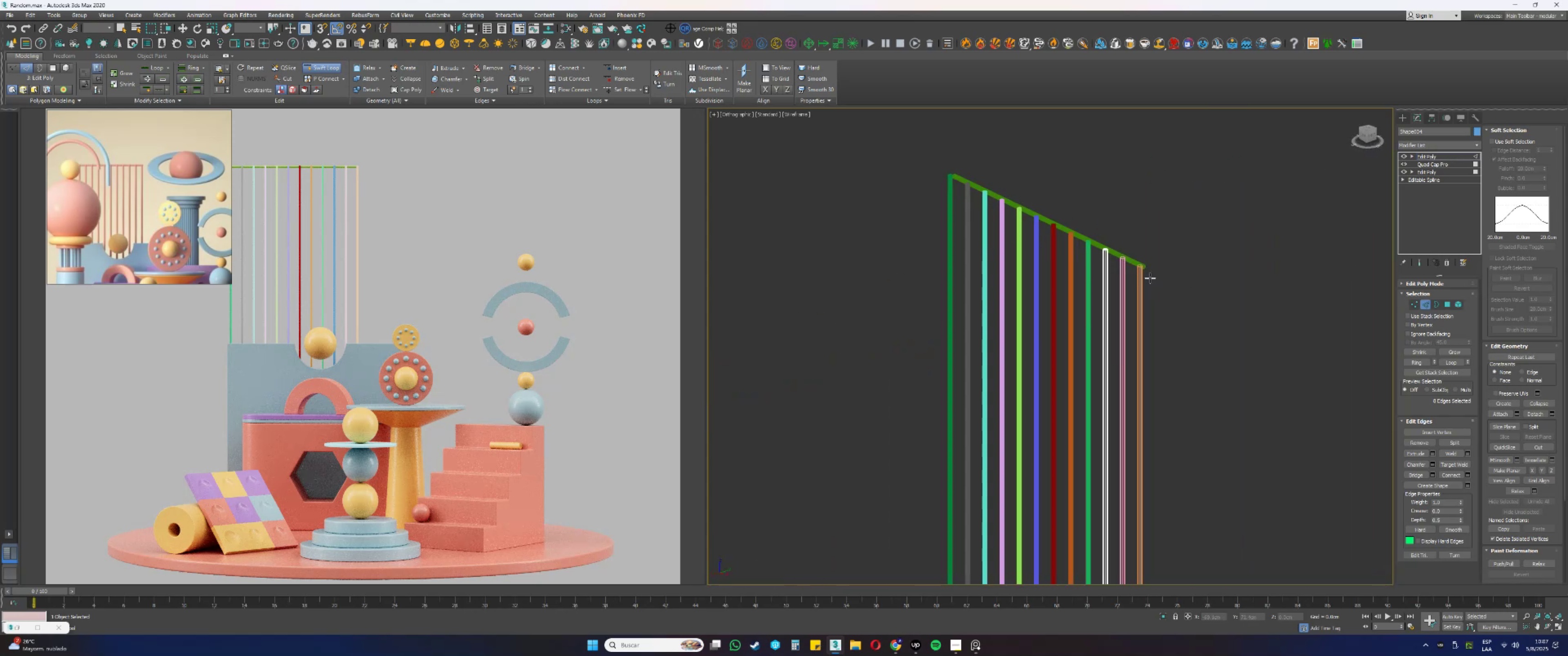 
scroll: coordinate [1092, 241], scroll_direction: up, amount: 12.0
 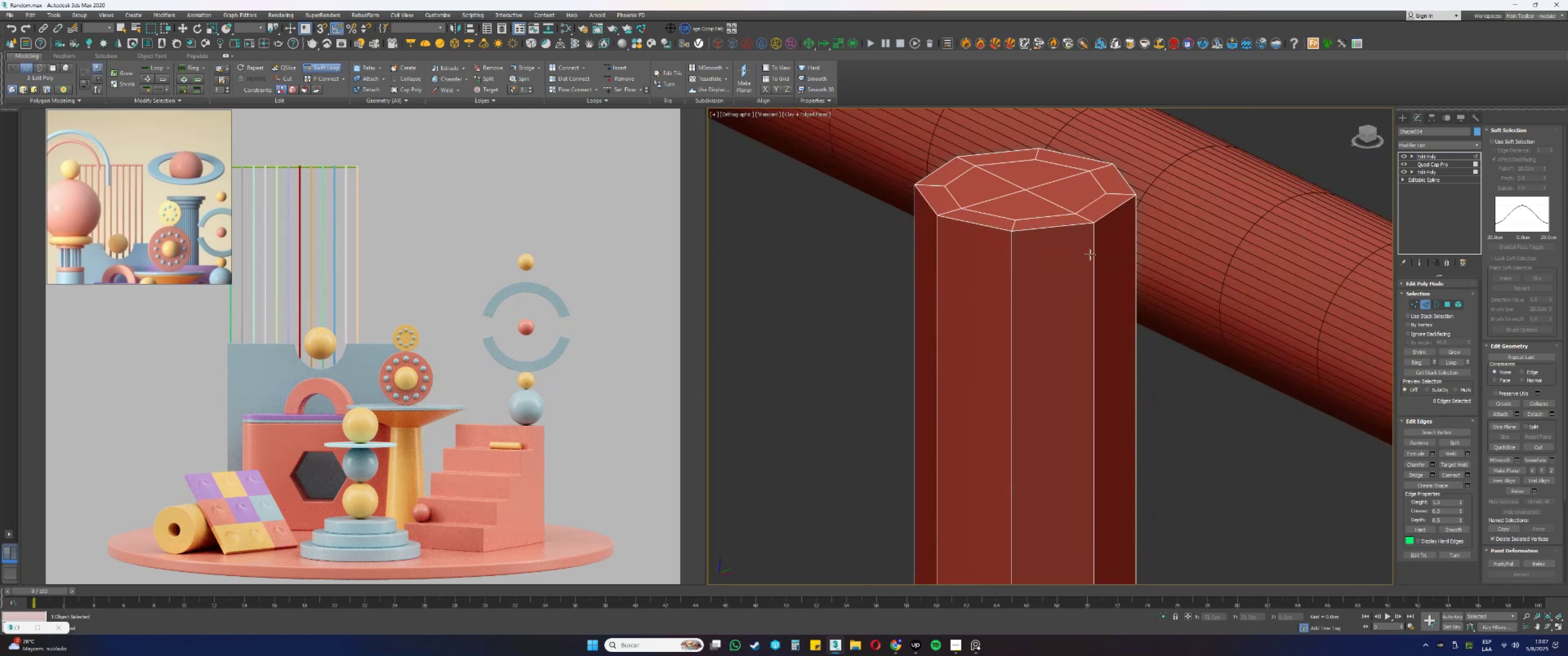 
key(F3)
 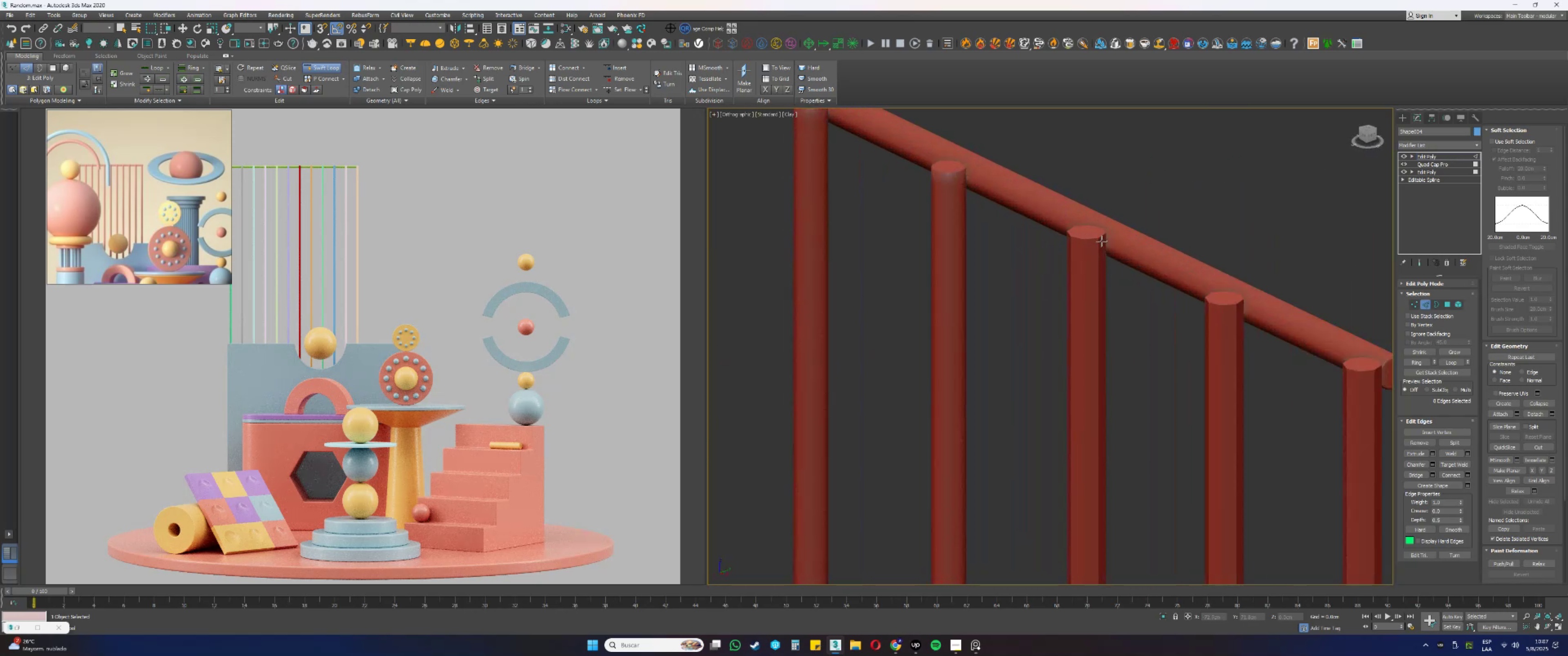 
key(F4)
 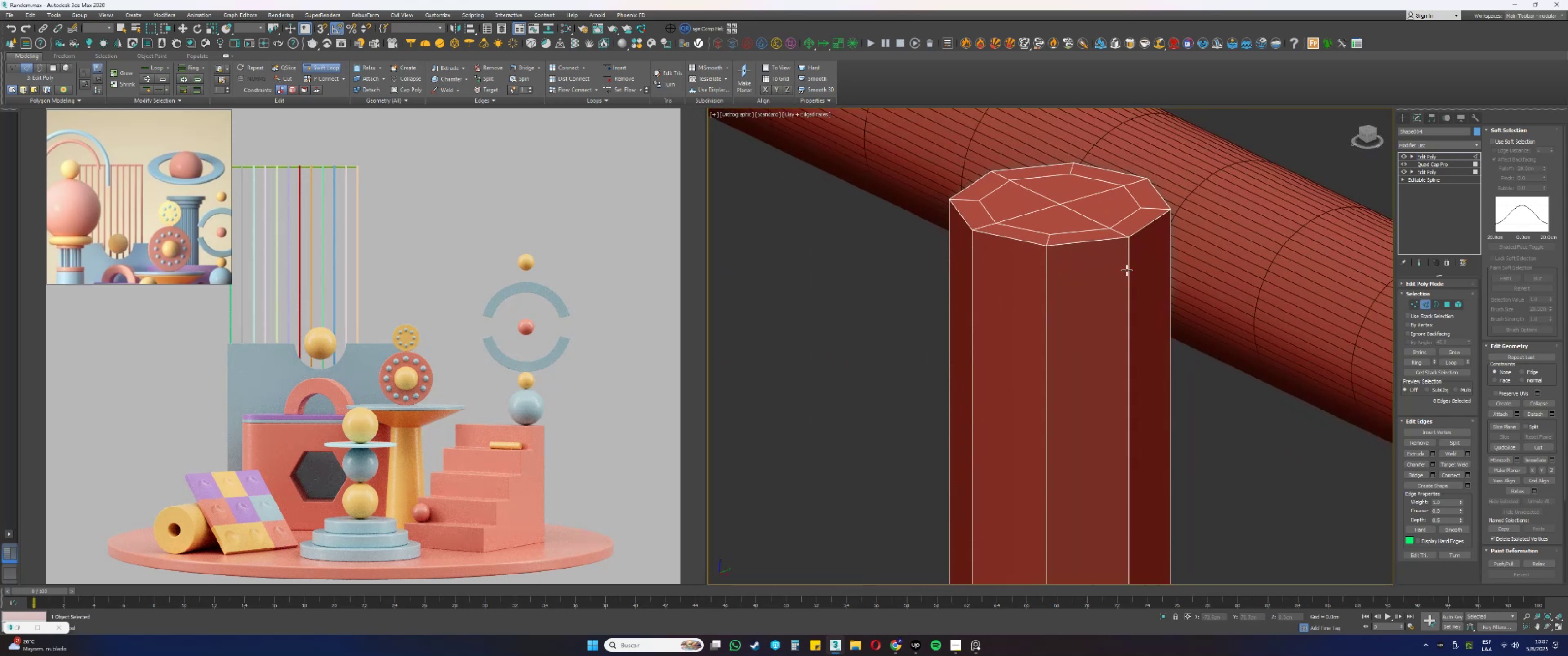 
left_click([1129, 287])
 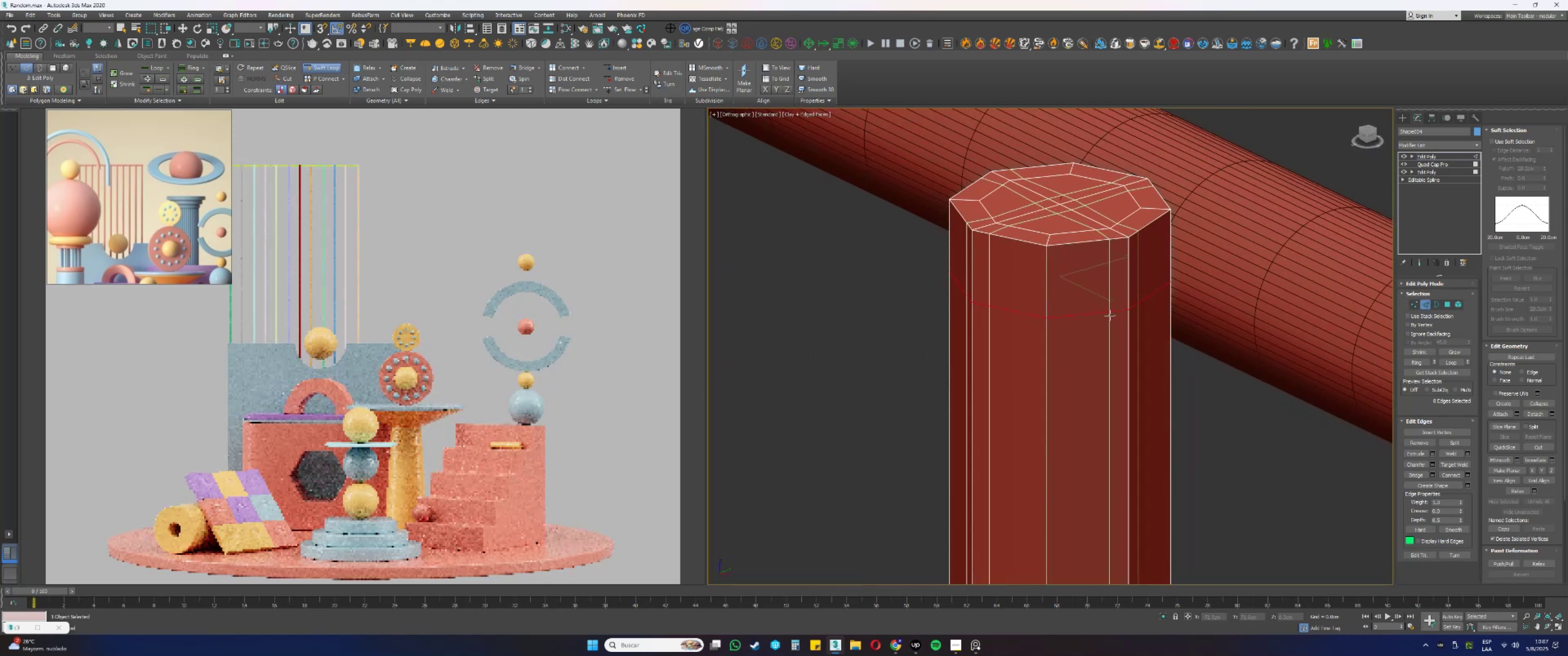 
hold_key(key=AltLeft, duration=1.64)
hold_key(key=ControlLeft, duration=1.53)
left_click_drag(start_coordinate=[1101, 310], to_coordinate=[1101, 263])
 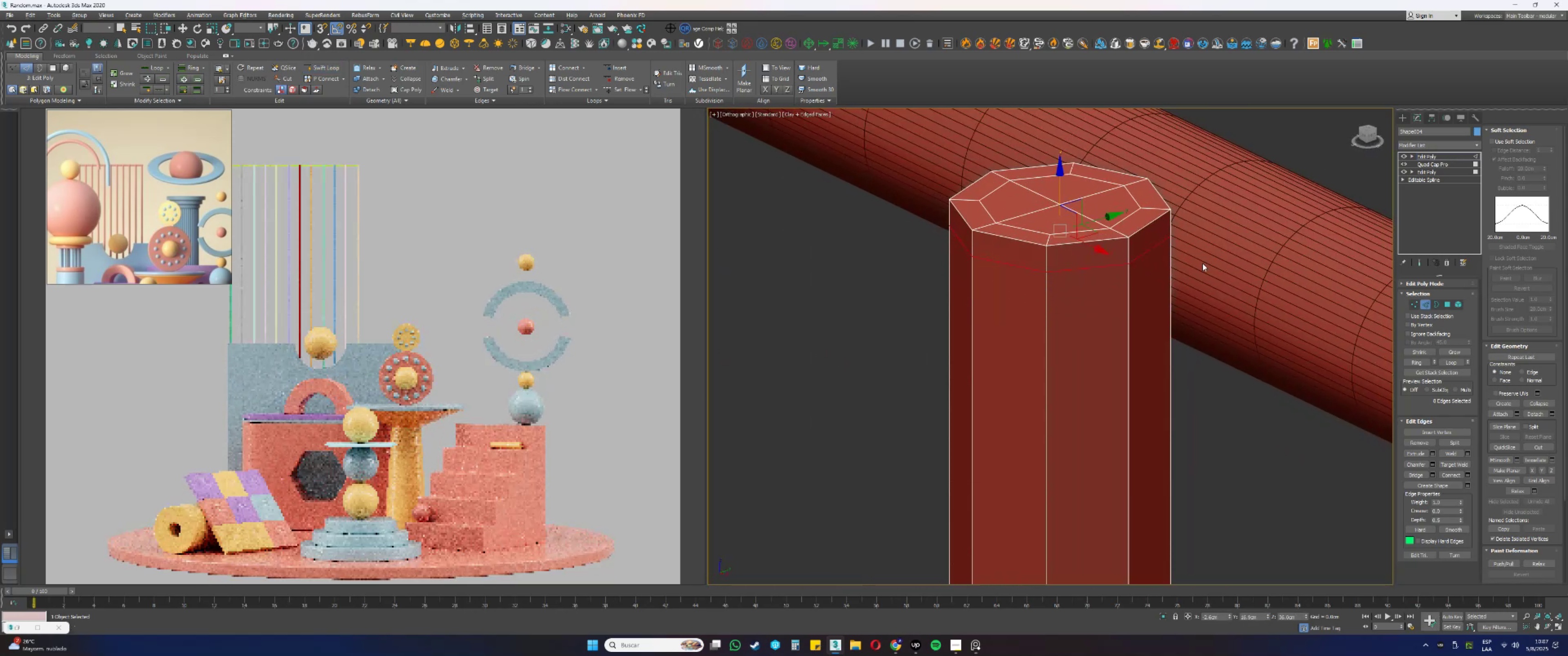 
key(Alt+Control+ControlLeft)
 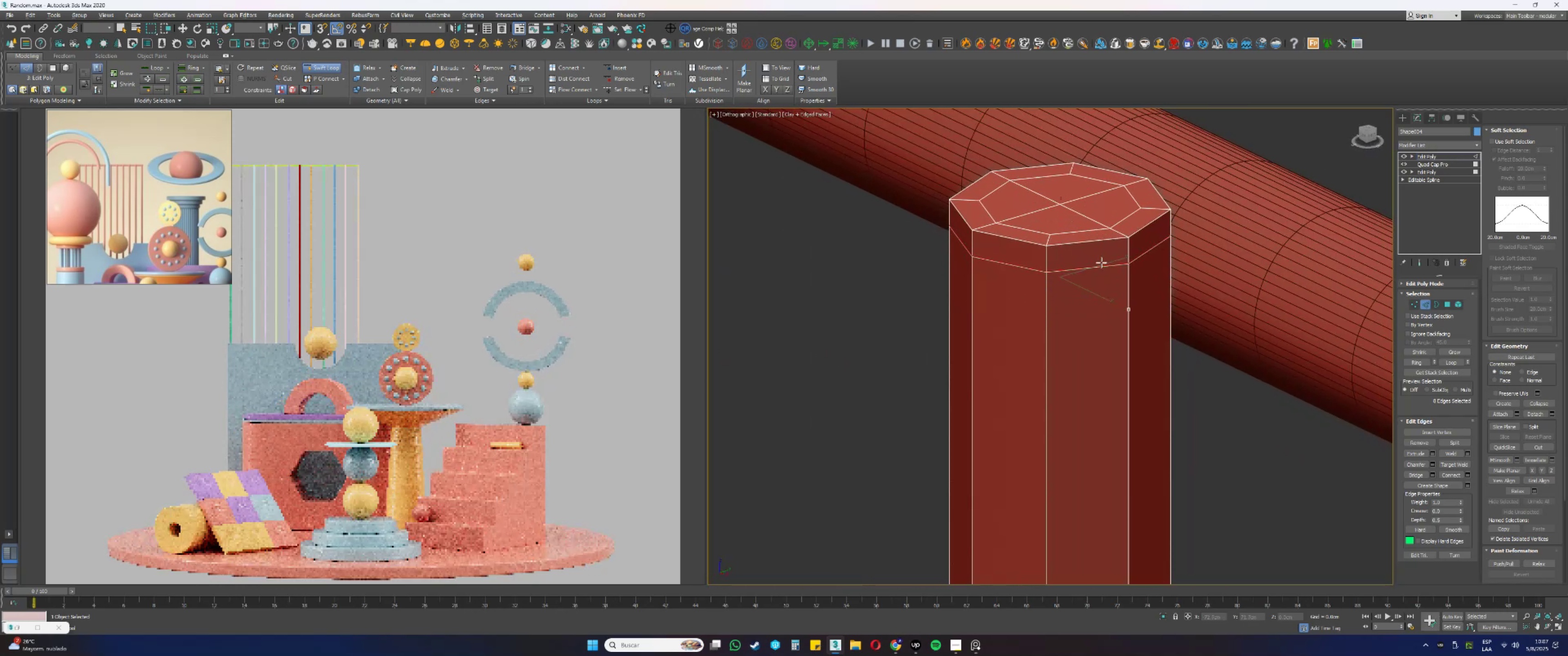 
key(Alt+Control+ControlLeft)
 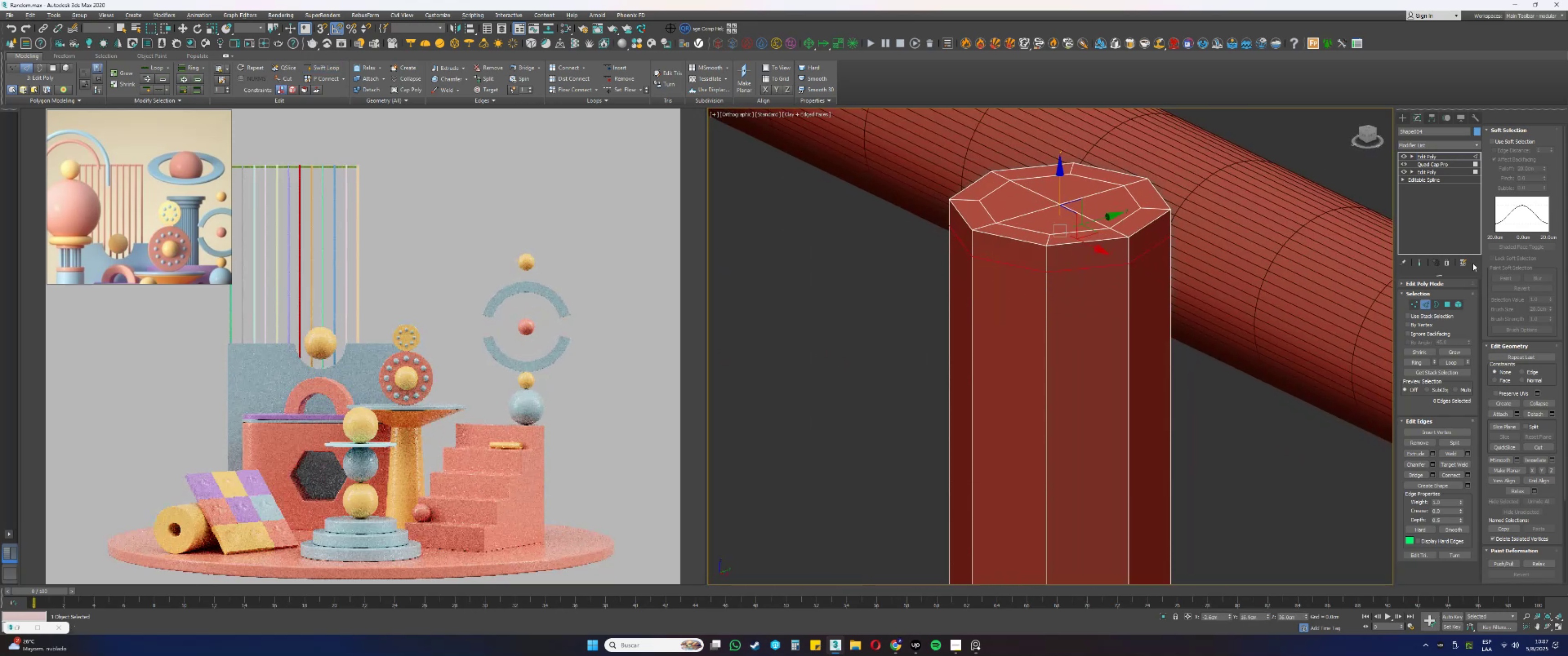 
key(2)
 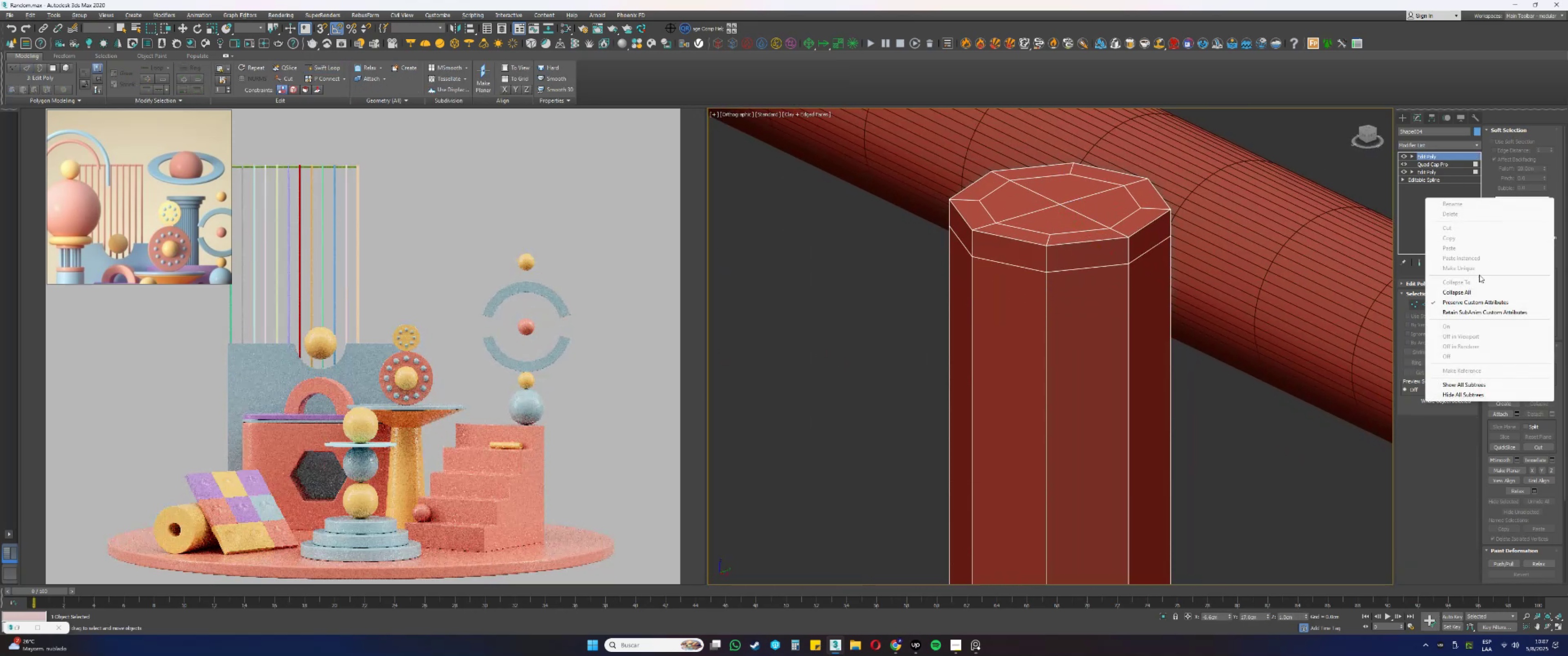 
left_click([1461, 292])
 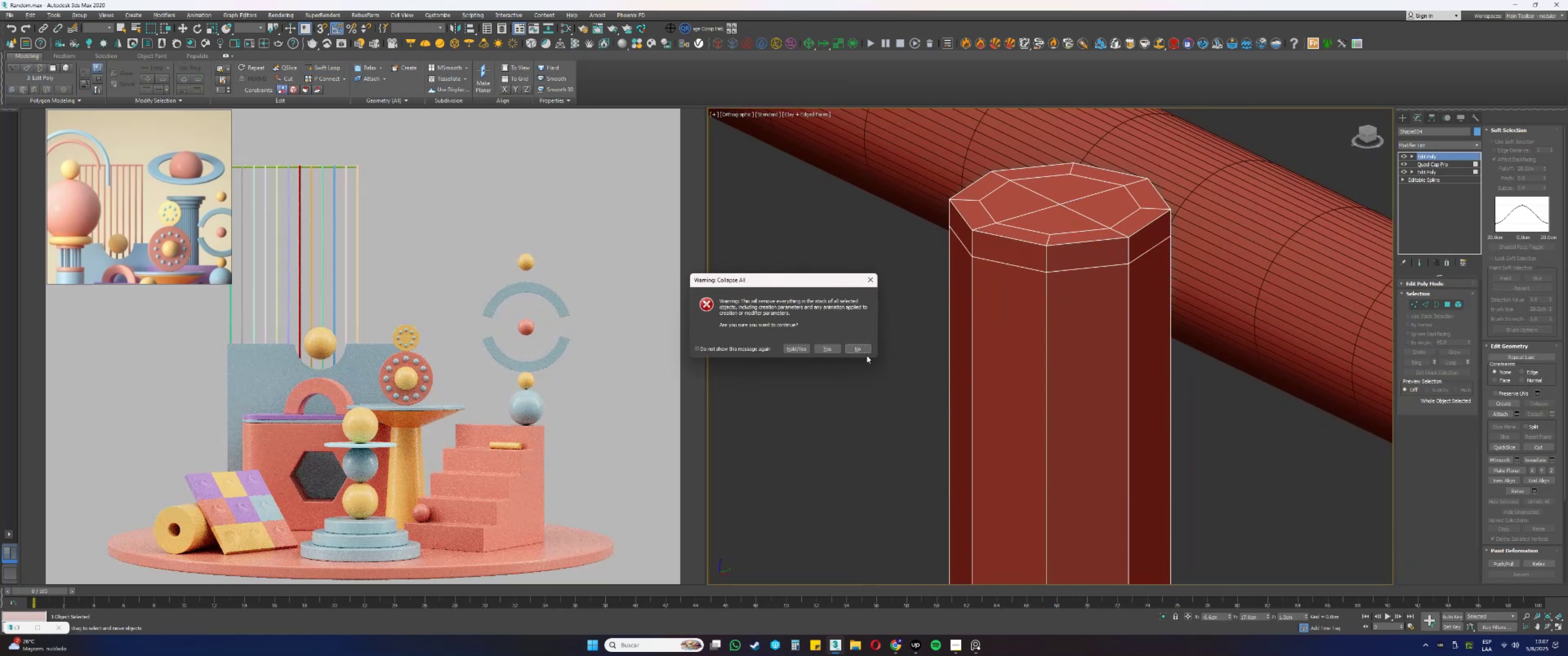 
left_click([830, 345])
 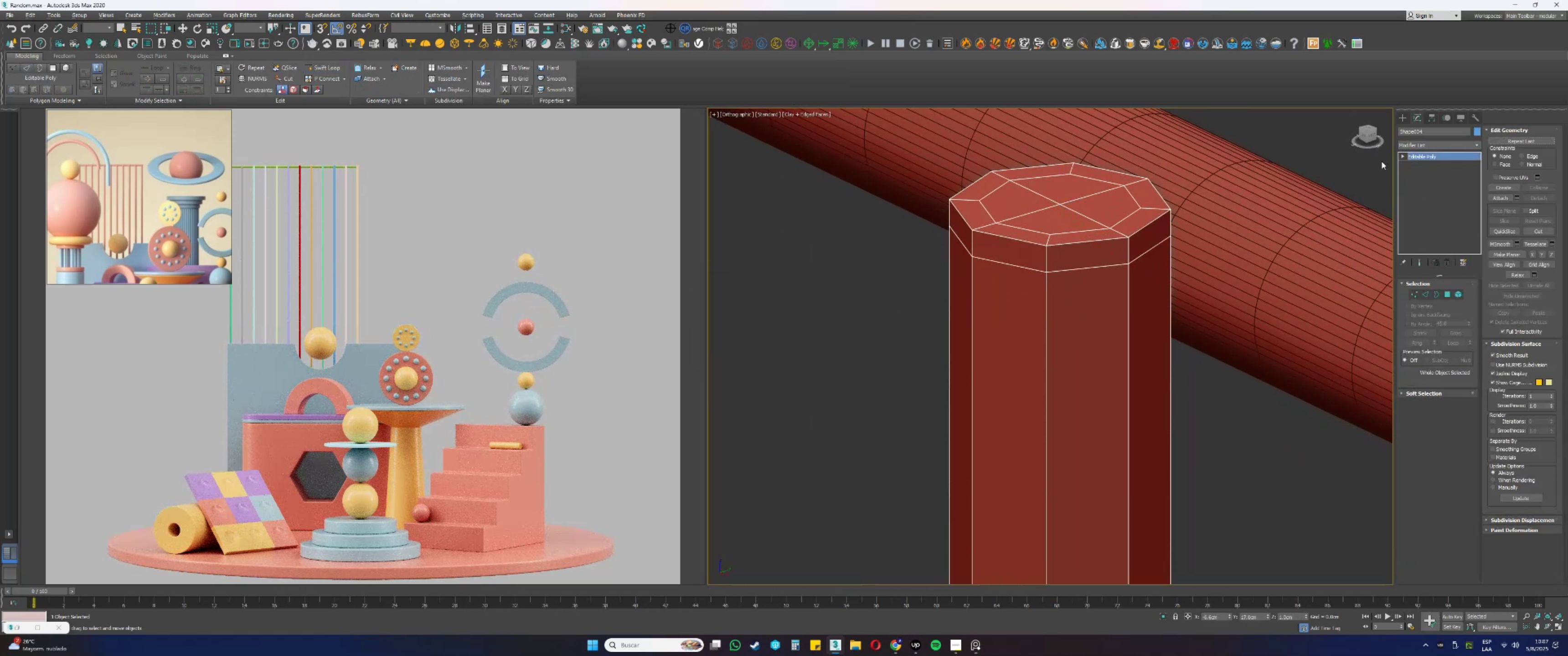 
right_click([1420, 156])
 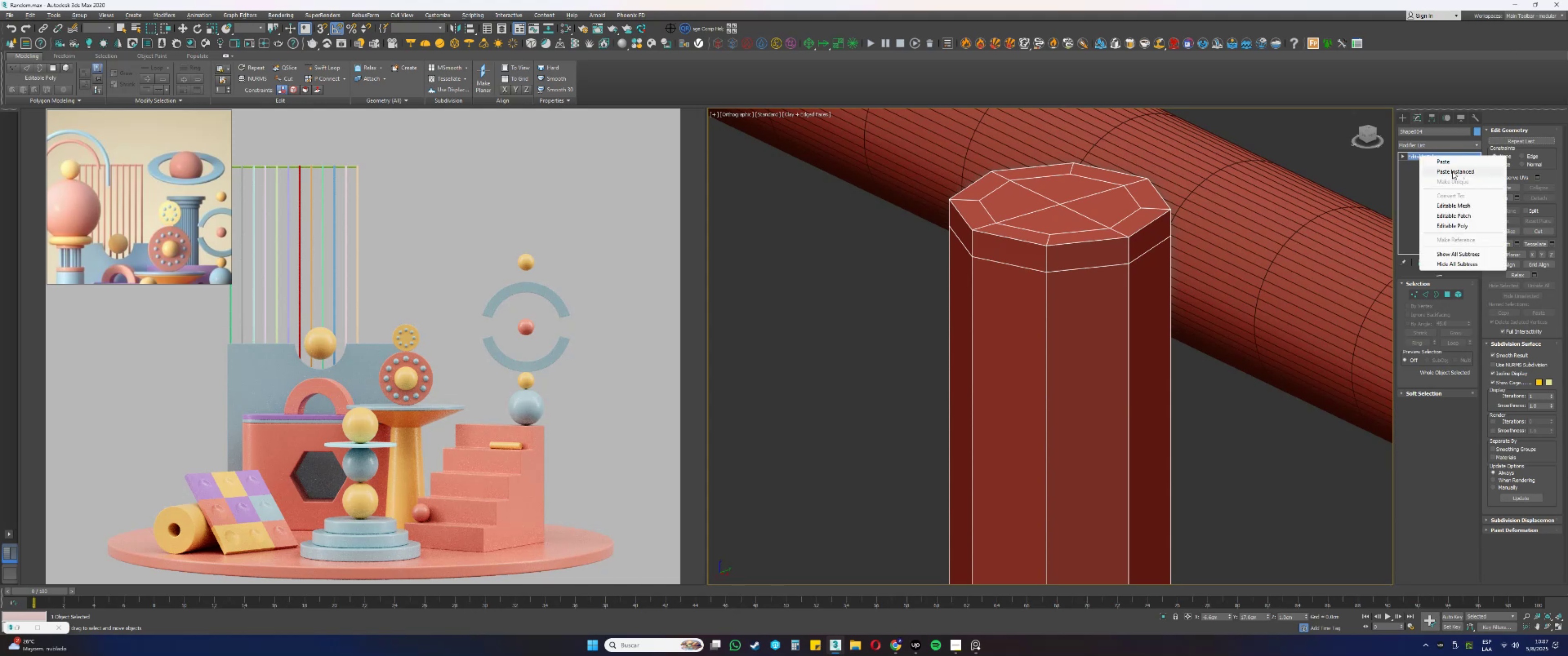 
left_click([1452, 171])
 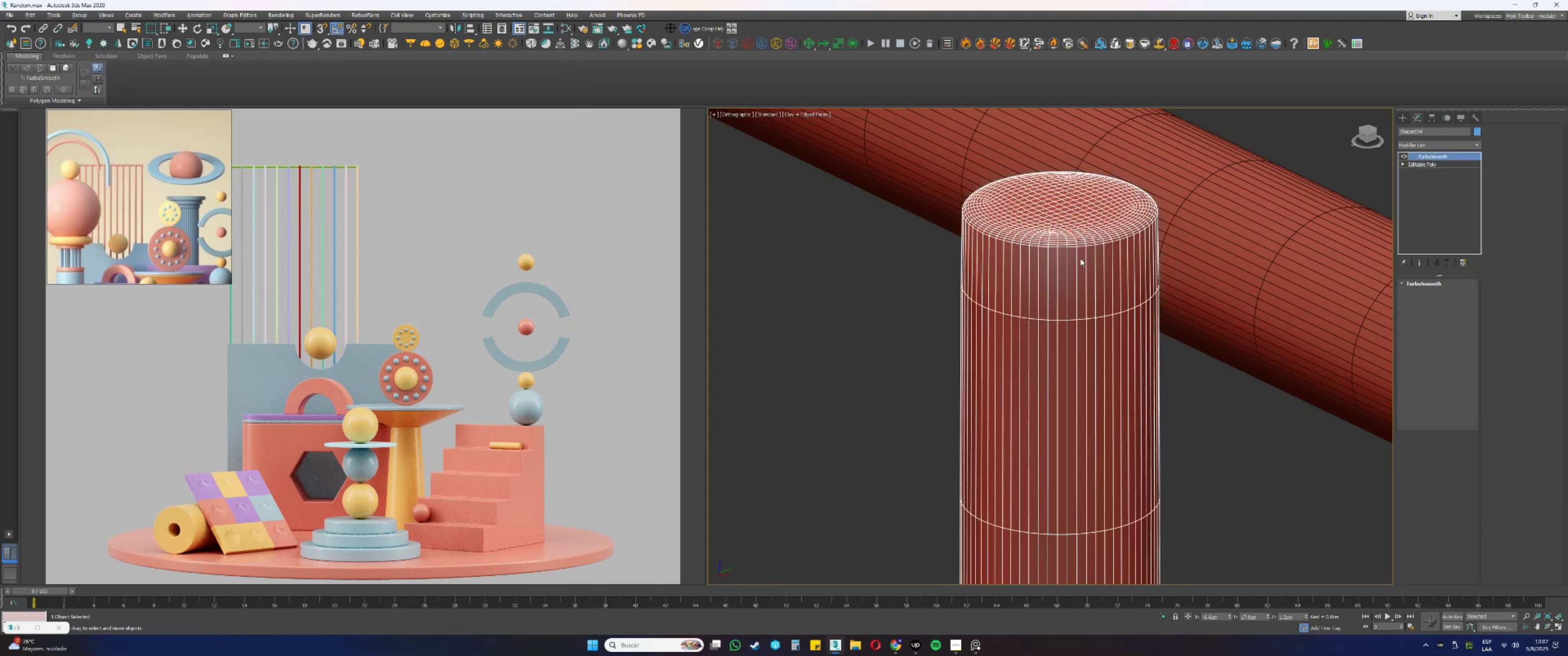 
key(F4)
 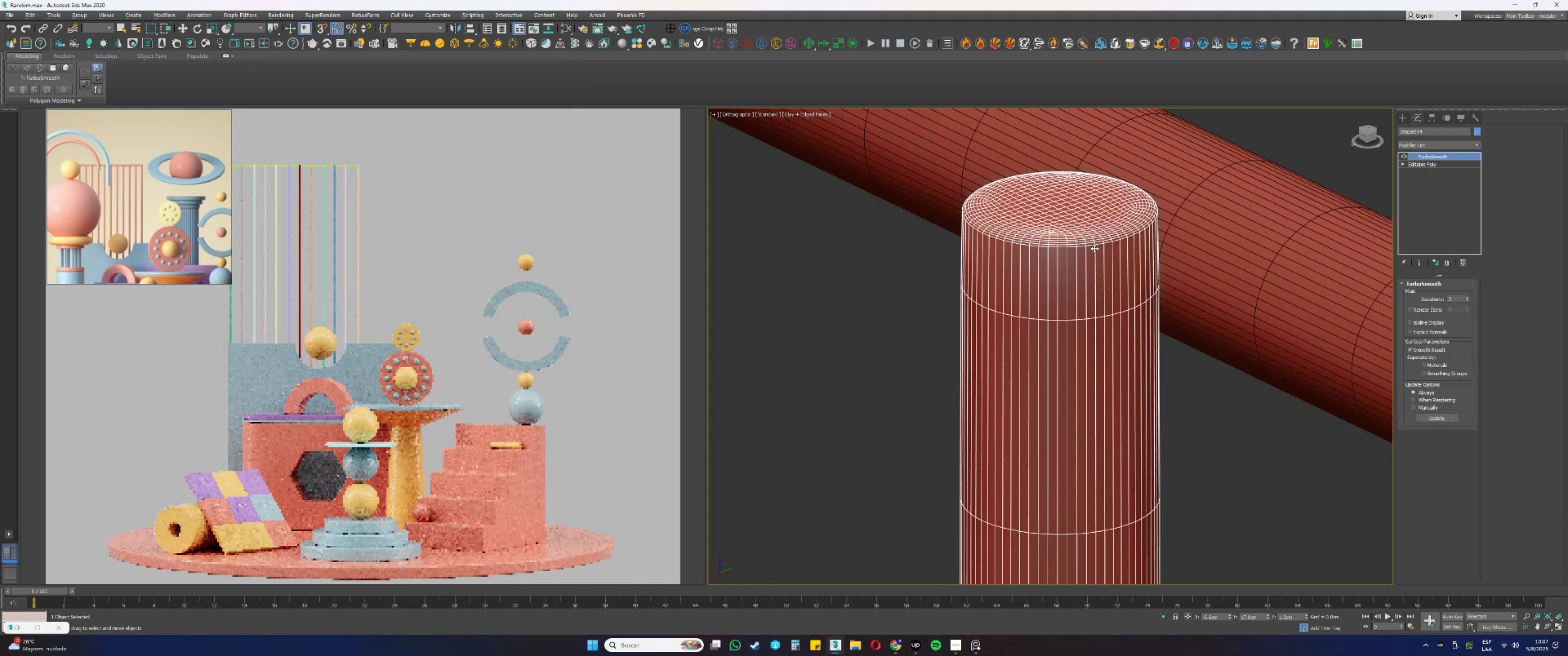 
scroll: coordinate [1093, 231], scroll_direction: down, amount: 15.0
 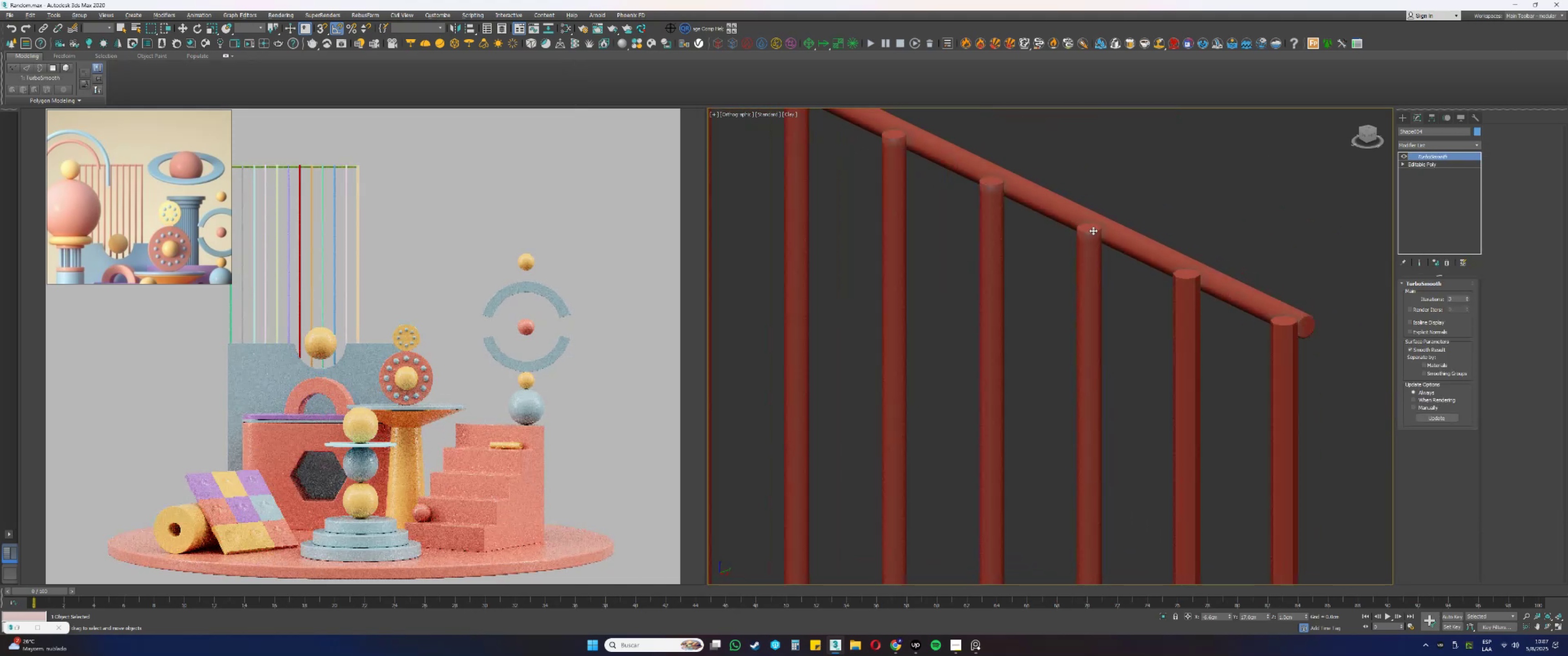 
key(F4)
 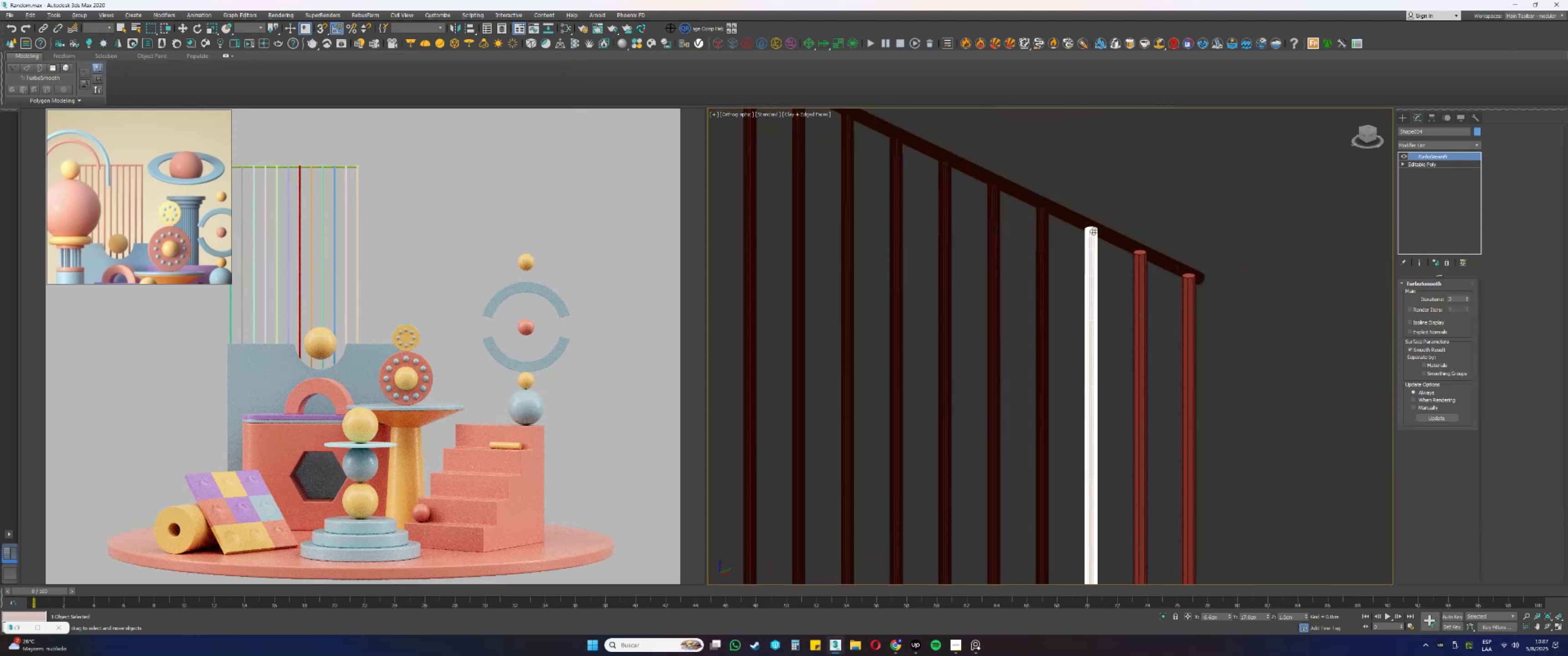 
key(Control+S)
 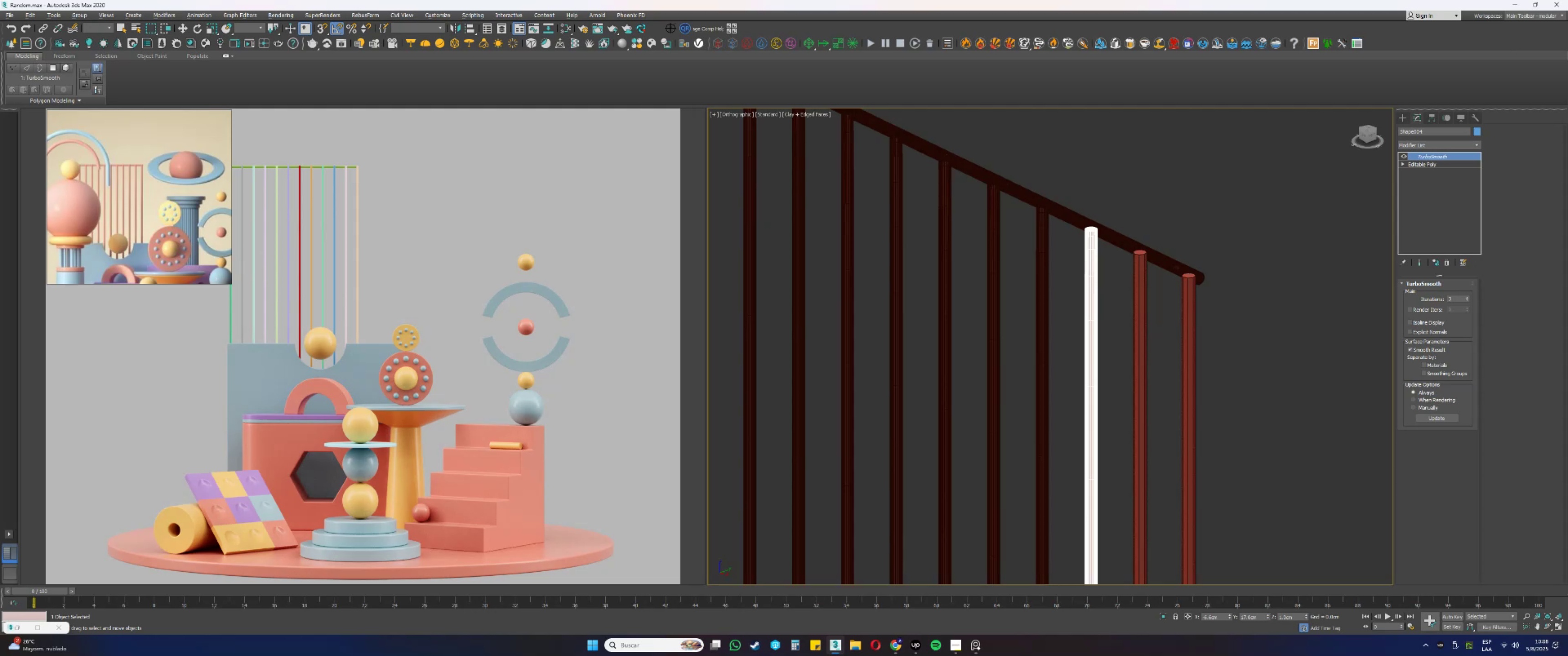 
wait(36.31)
 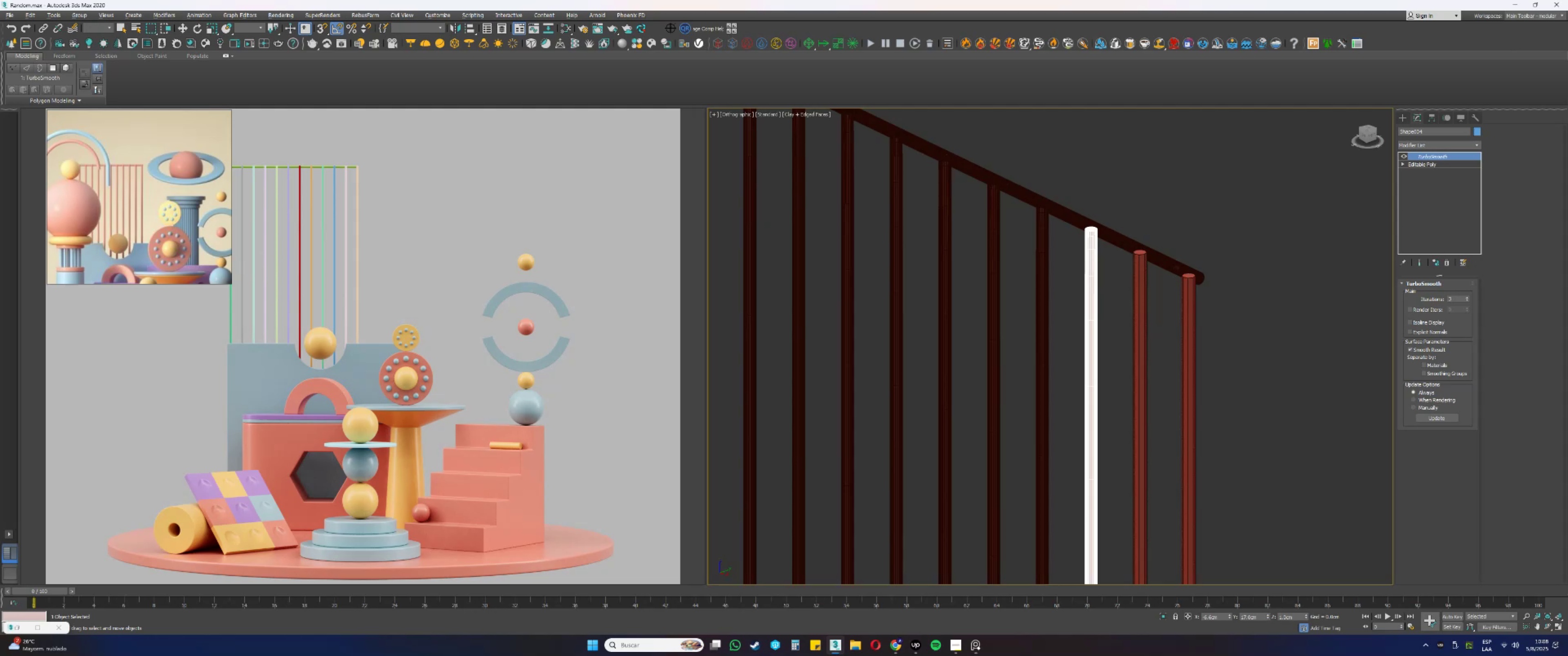 
scroll: coordinate [1148, 251], scroll_direction: up, amount: 3.0
 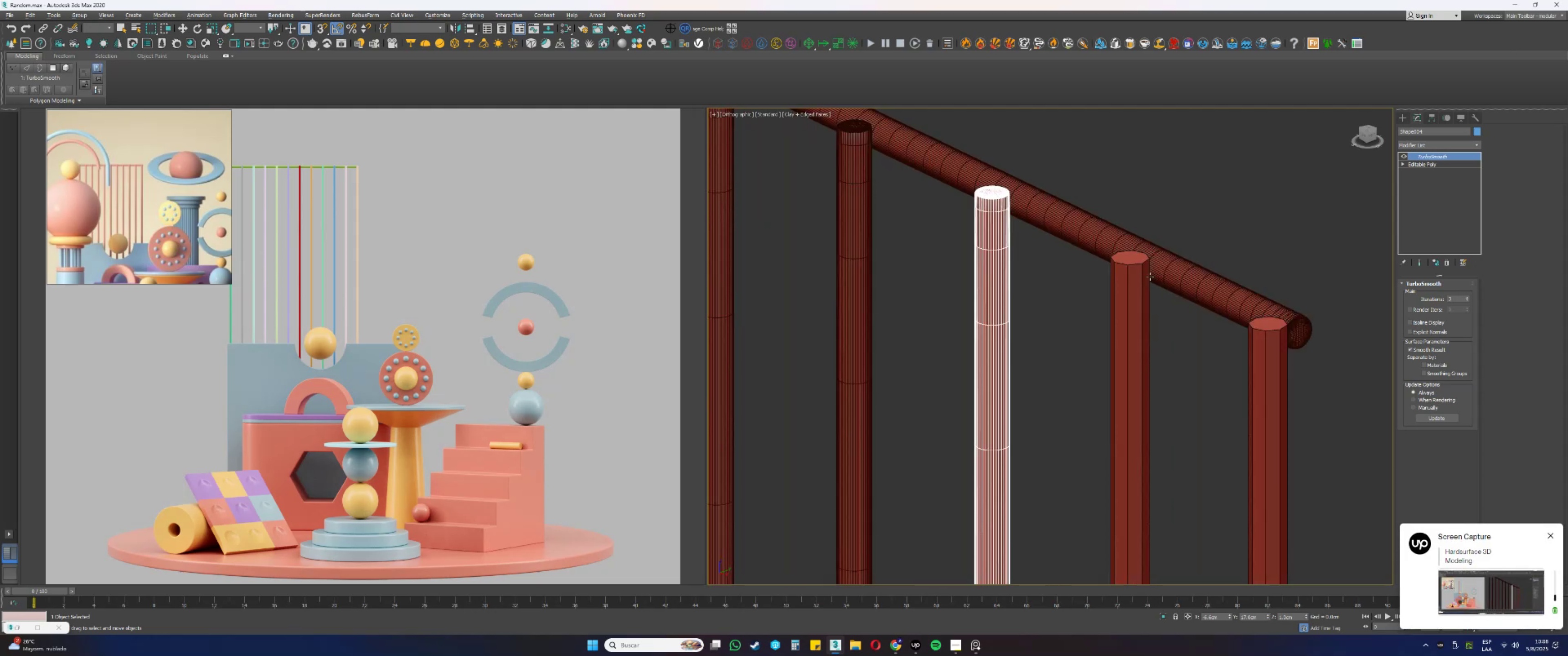 
left_click([1137, 271])
 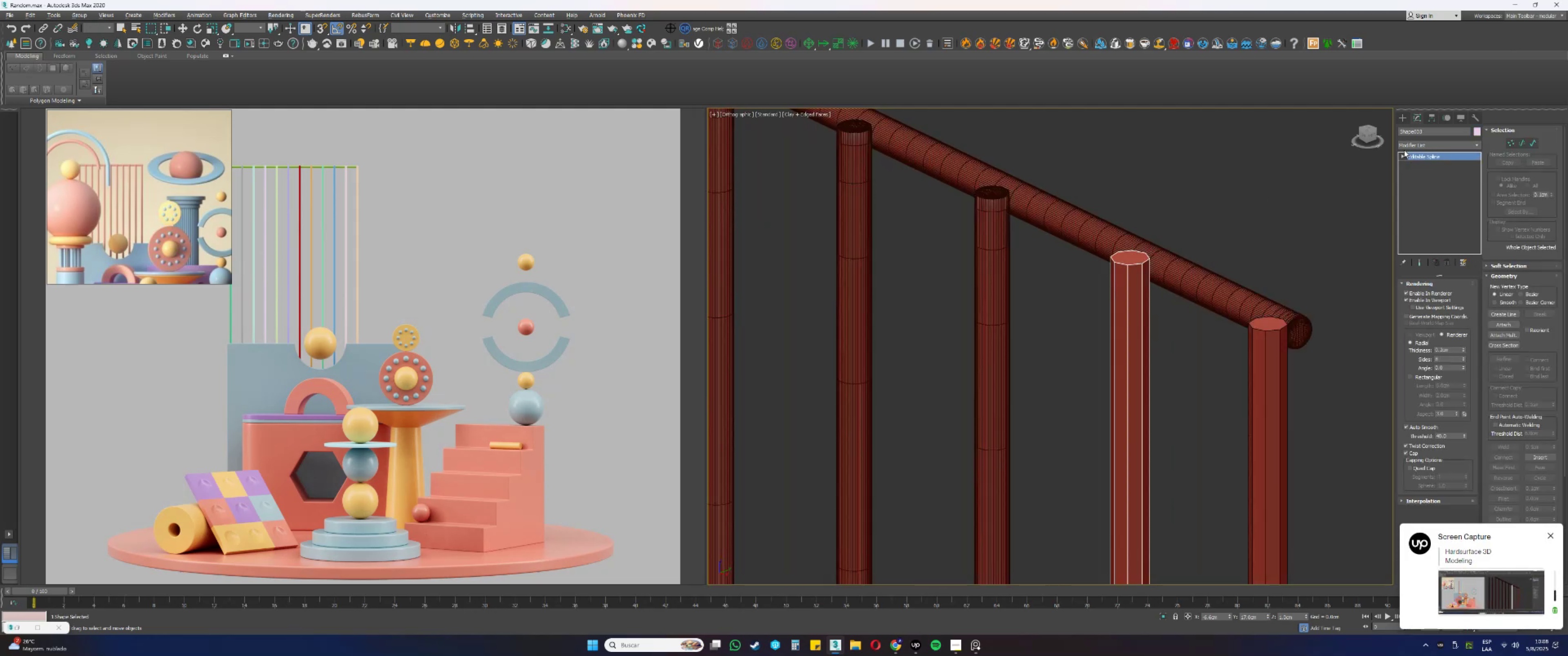 
left_click([1417, 144])
 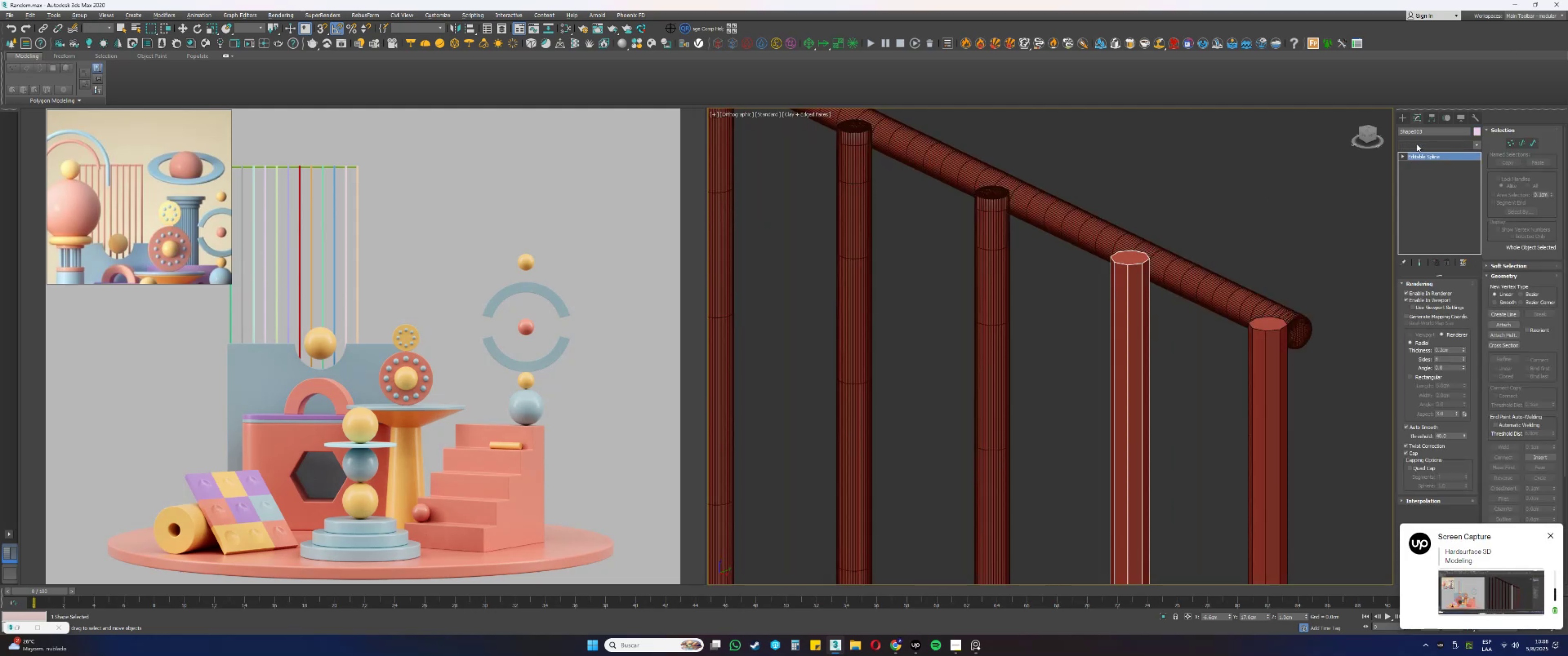 
key(E)
 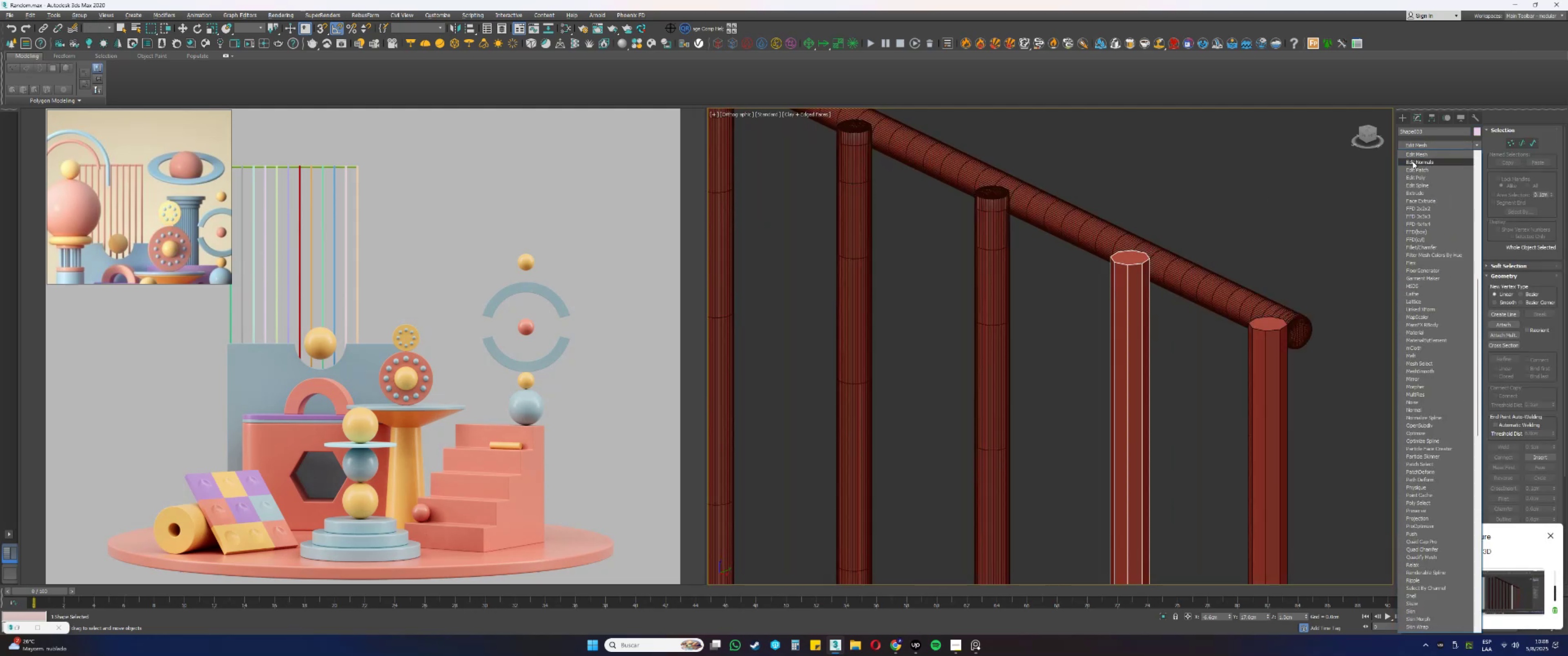 
mouse_move([1404, 182])
 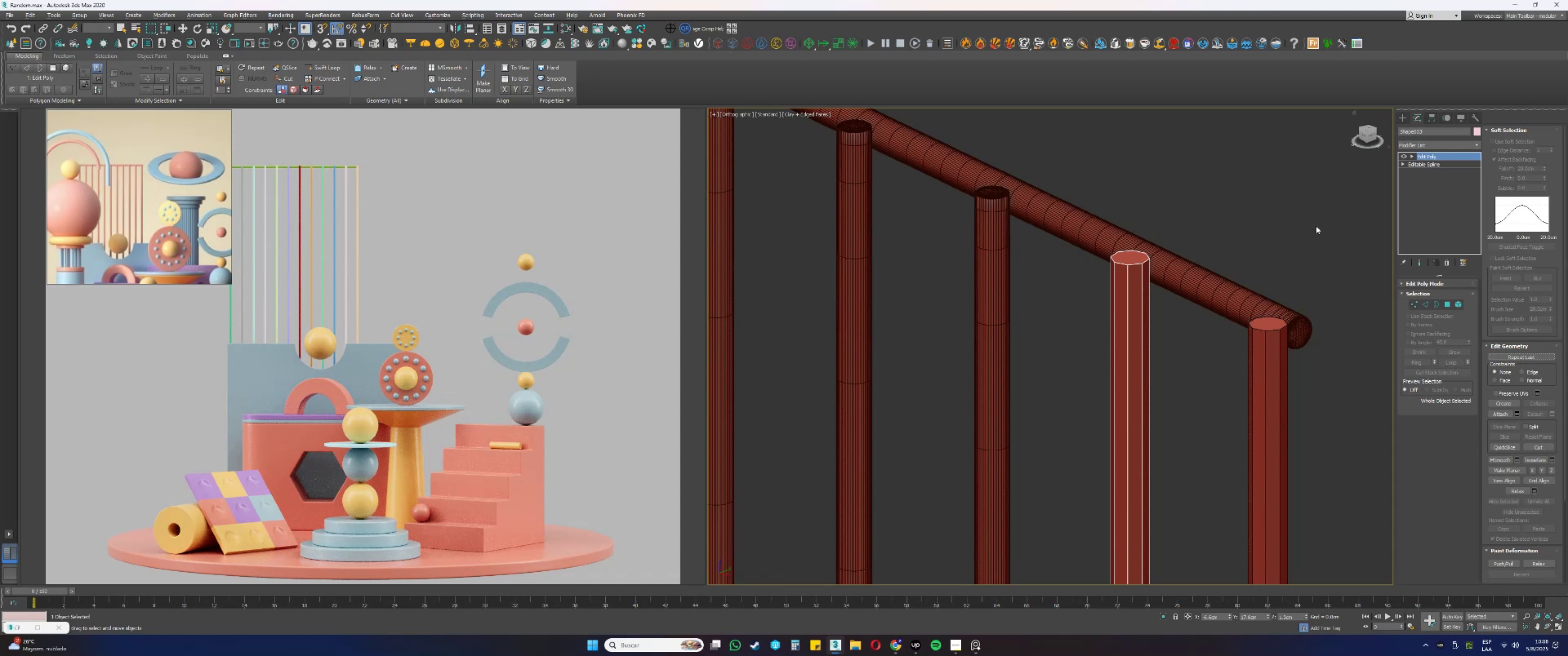 
key(4)
 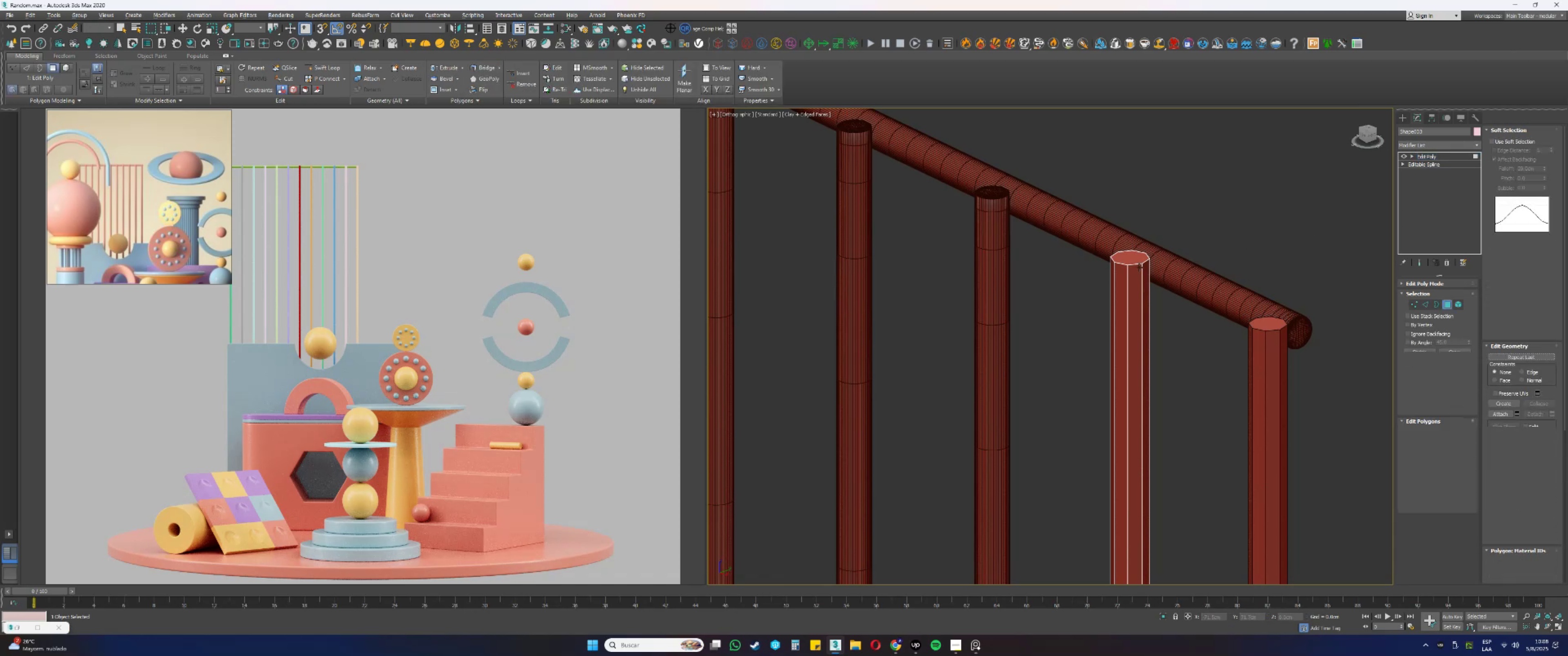 
left_click([1128, 258])
 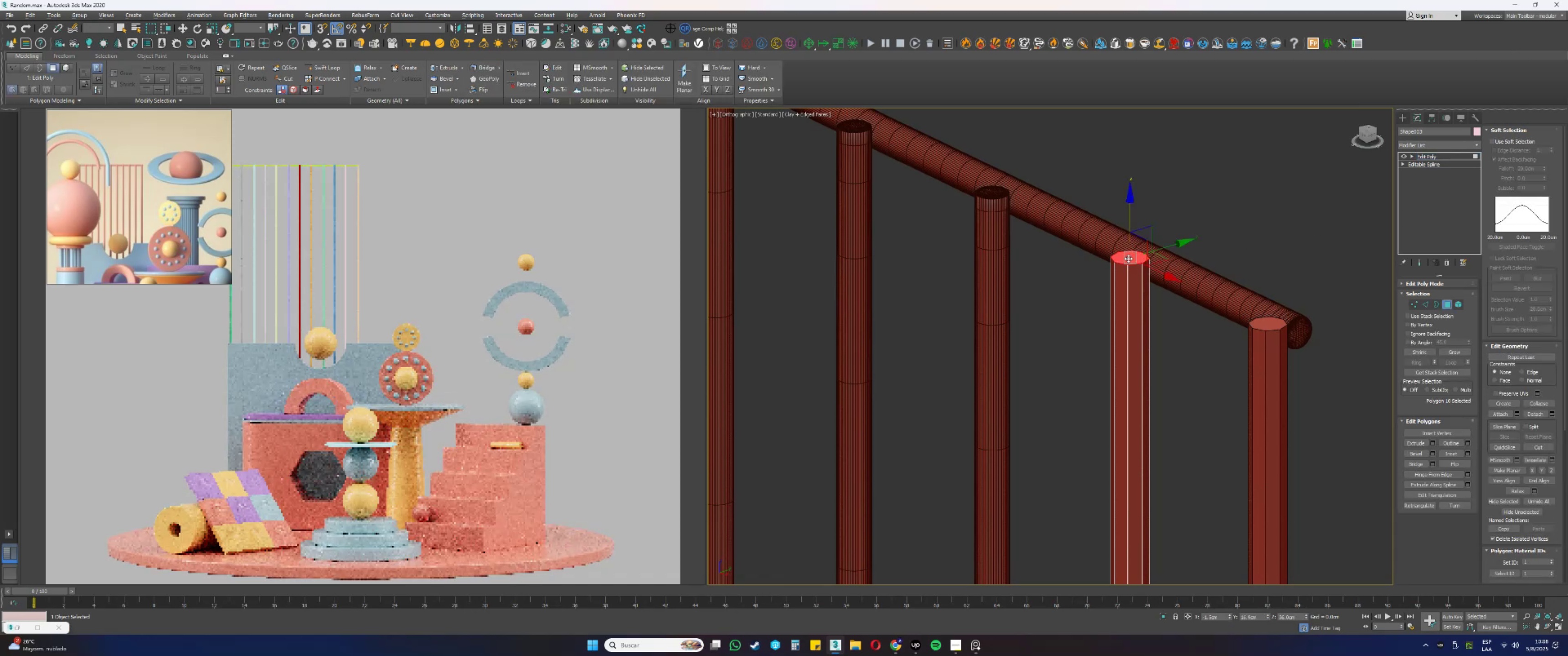 
scroll: coordinate [1127, 266], scroll_direction: down, amount: 17.0
 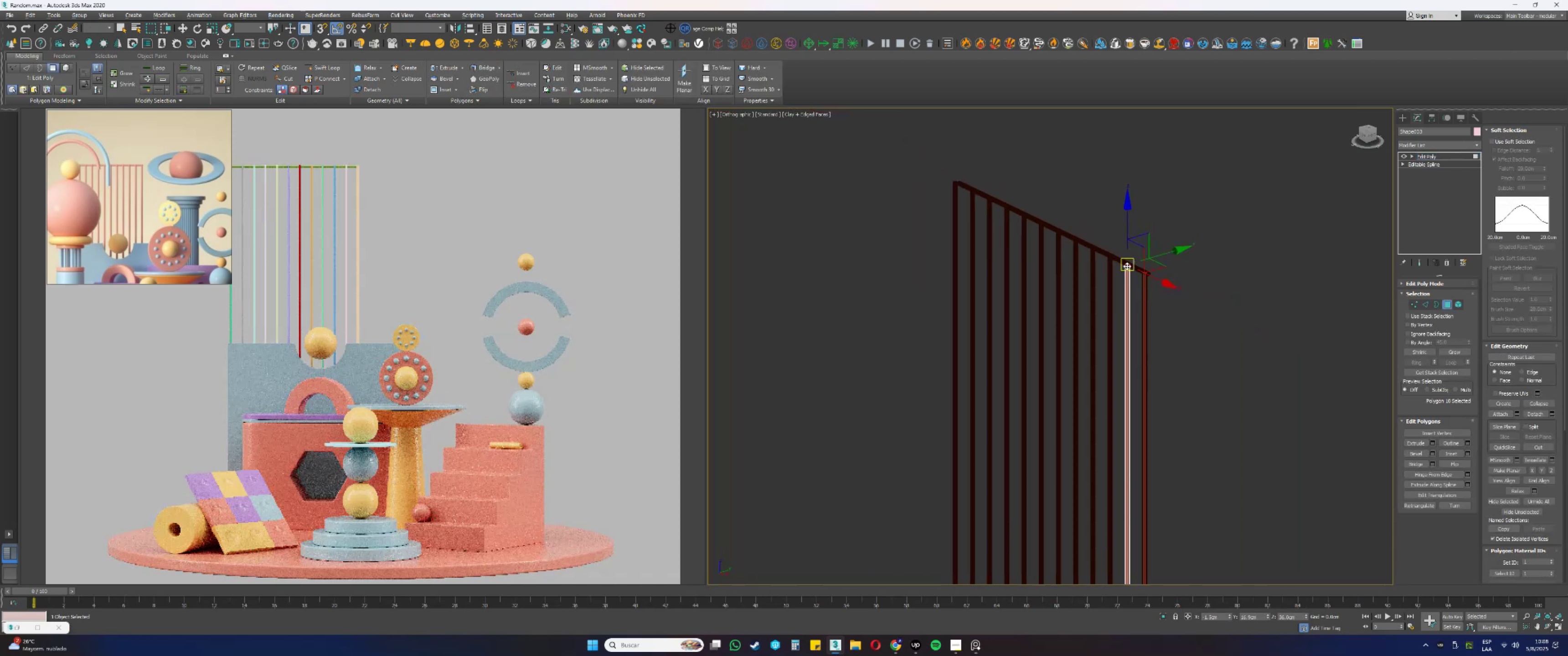 
hold_key(key=AltLeft, duration=0.59)
 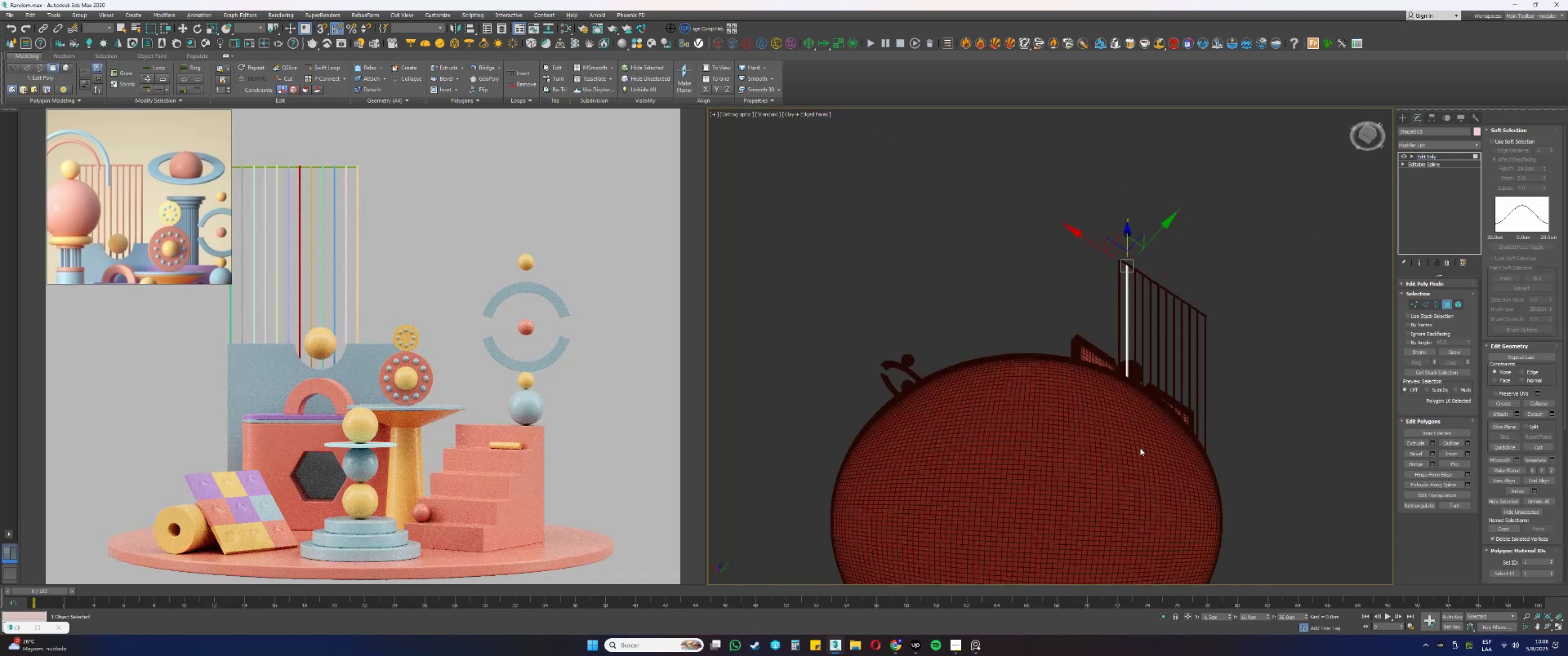 
key(F3)
 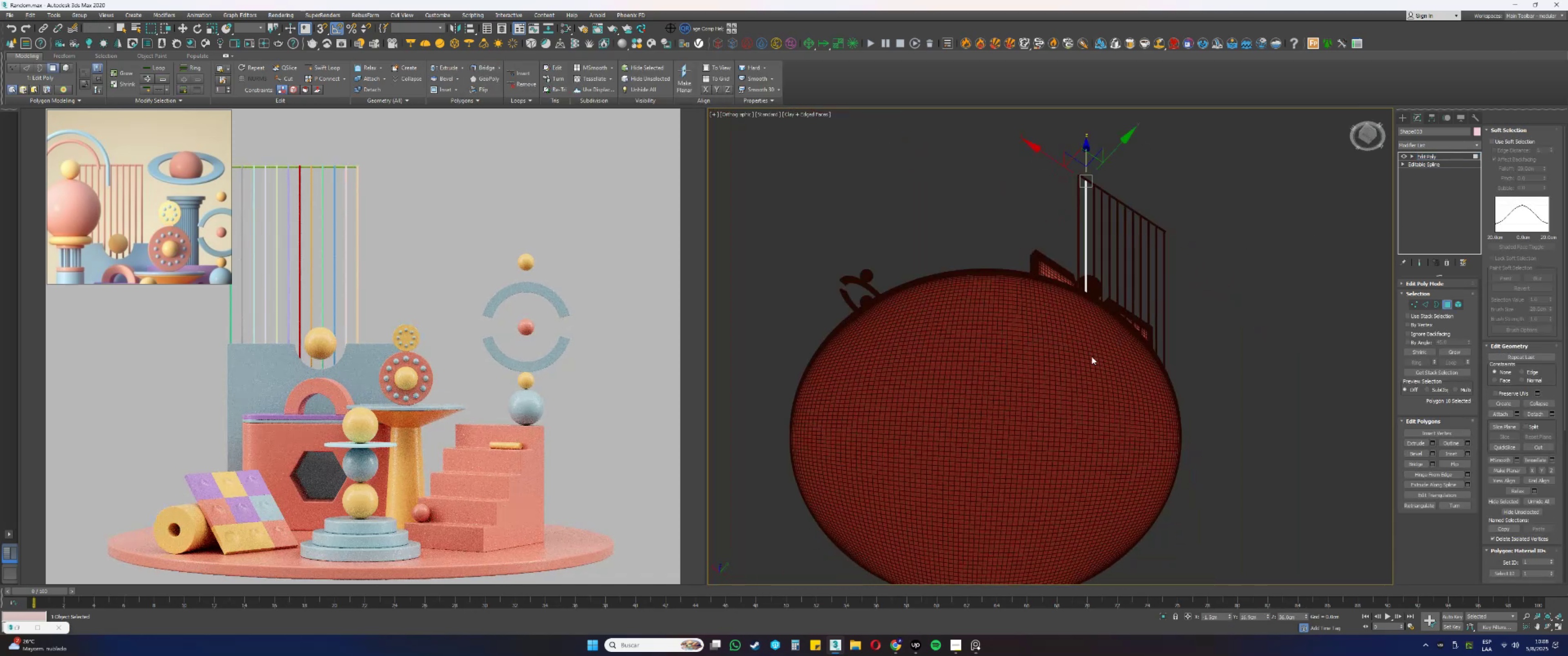 
scroll: coordinate [992, 375], scroll_direction: up, amount: 9.0
 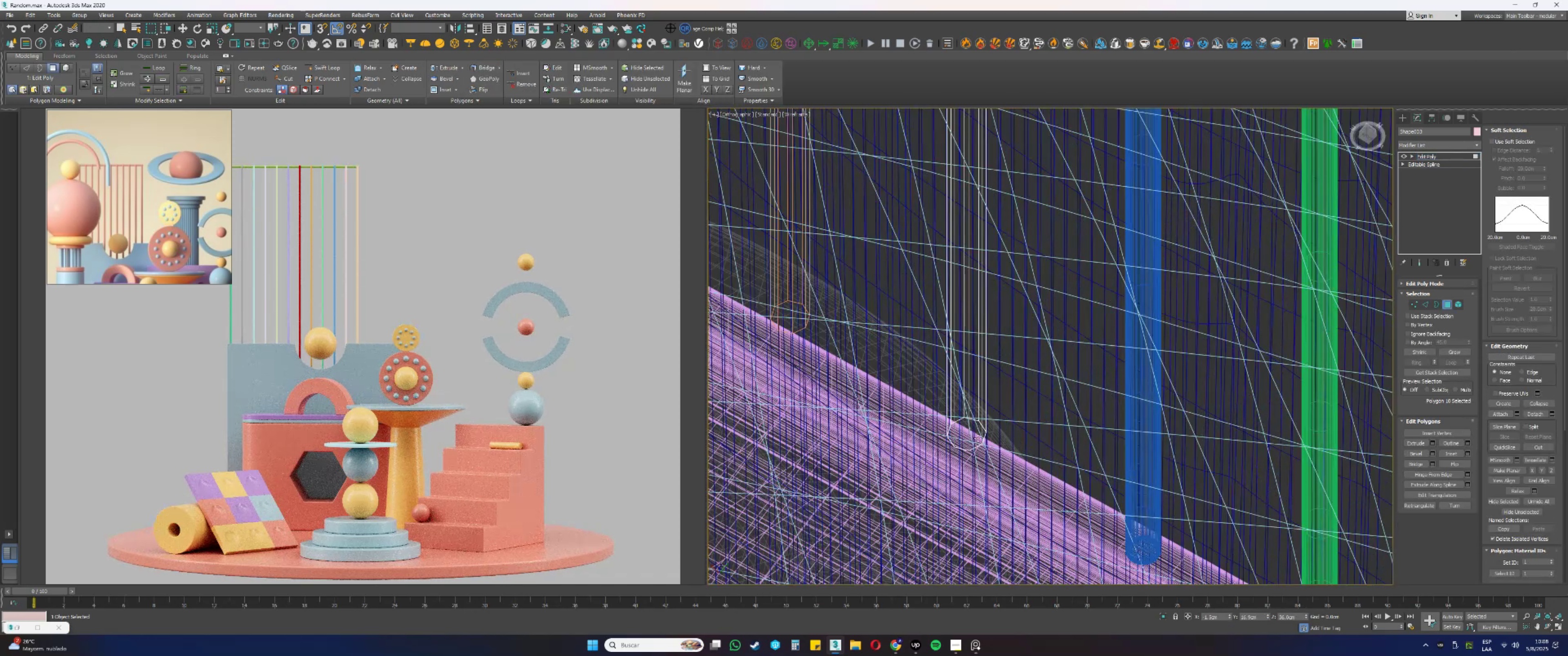 
hold_key(key=ControlLeft, duration=0.59)
left_click([974, 439])
 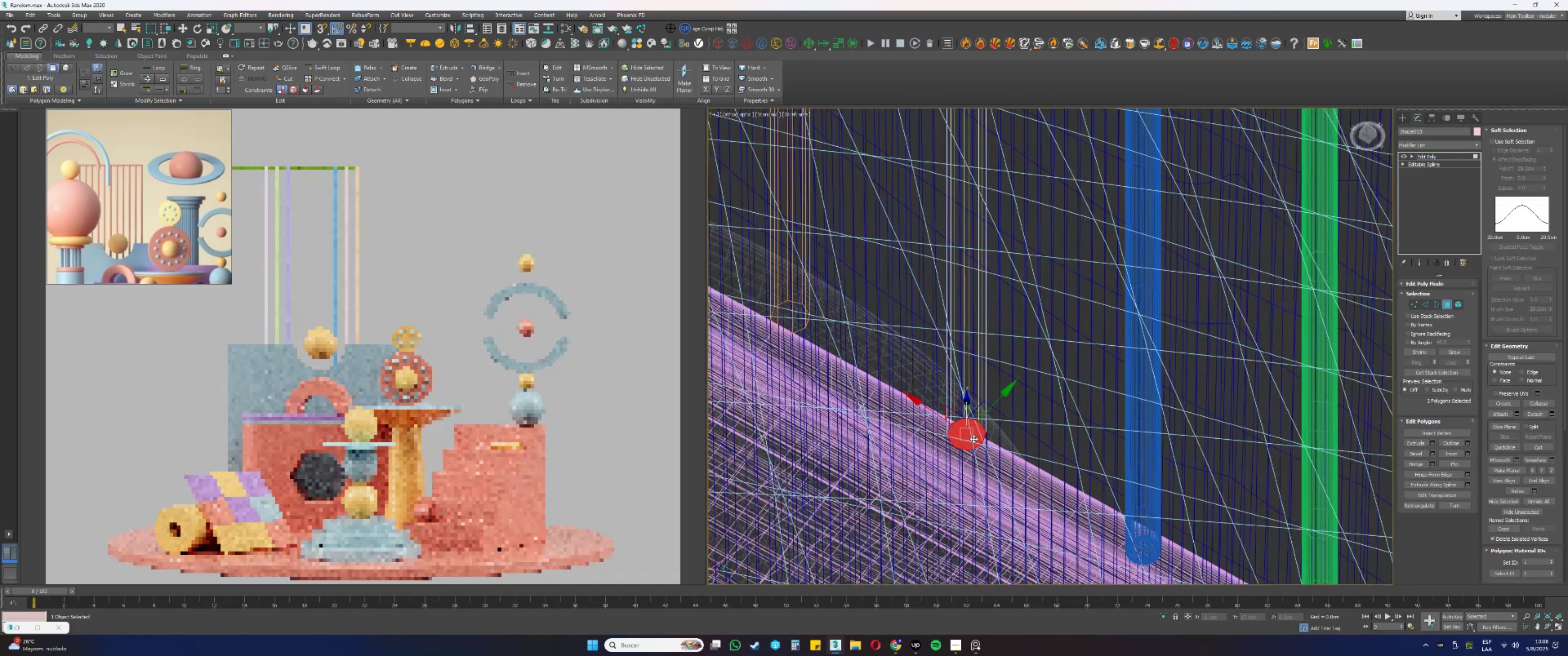 
scroll: coordinate [987, 418], scroll_direction: up, amount: 4.0
 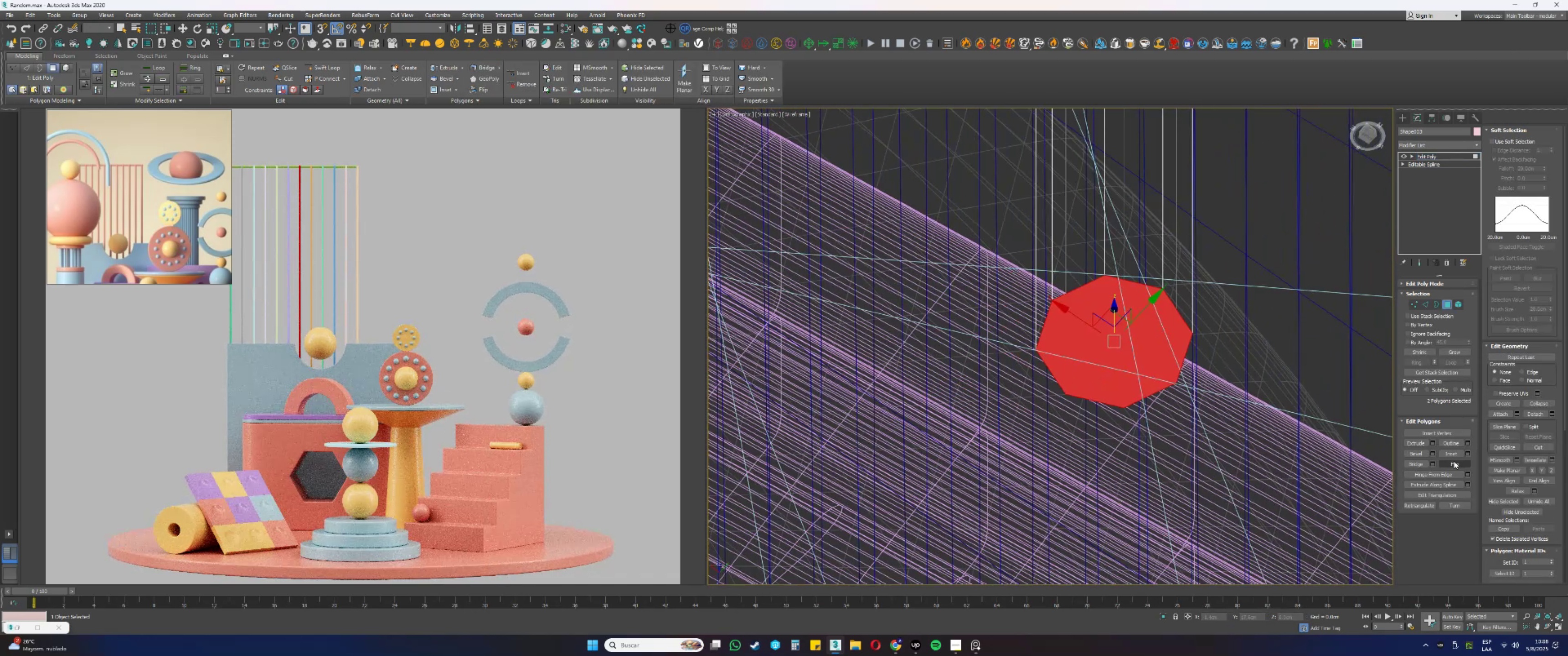 
left_click([1465, 453])
 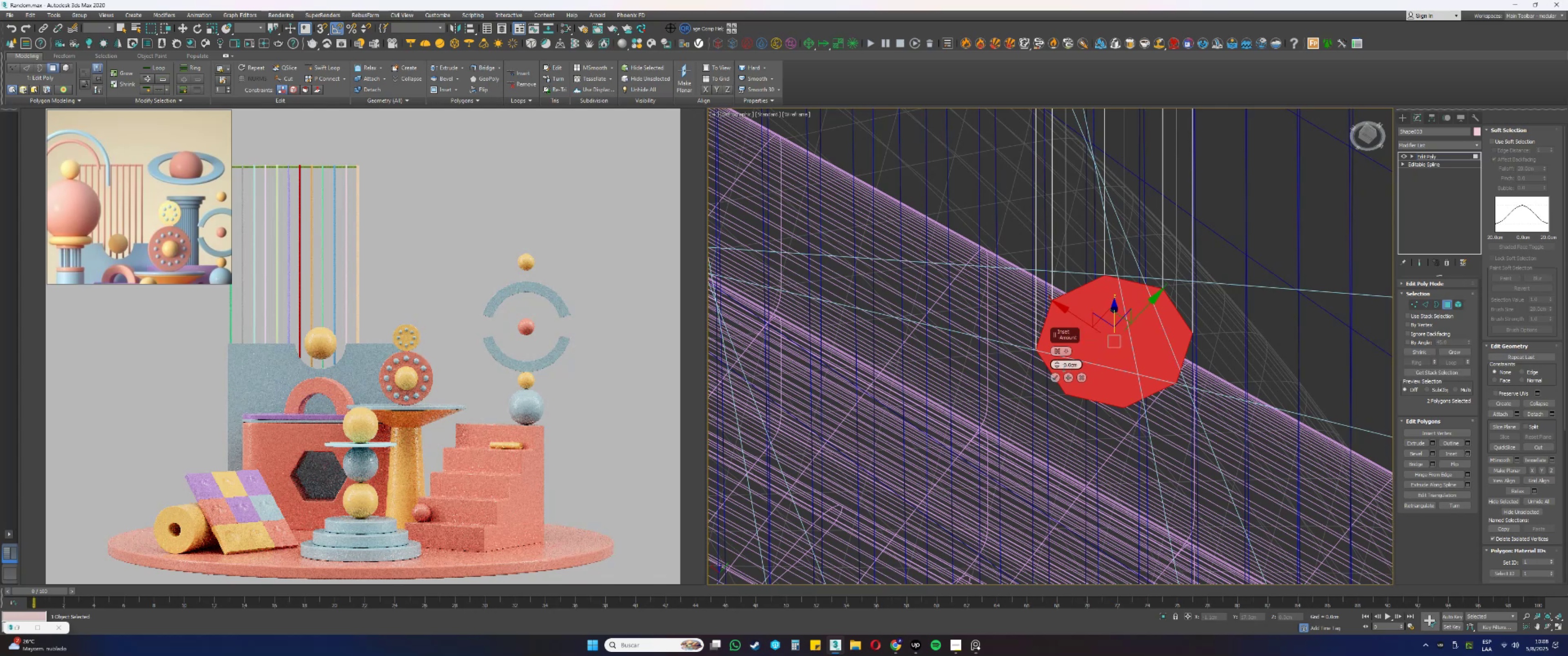 
double_click([1063, 367])
 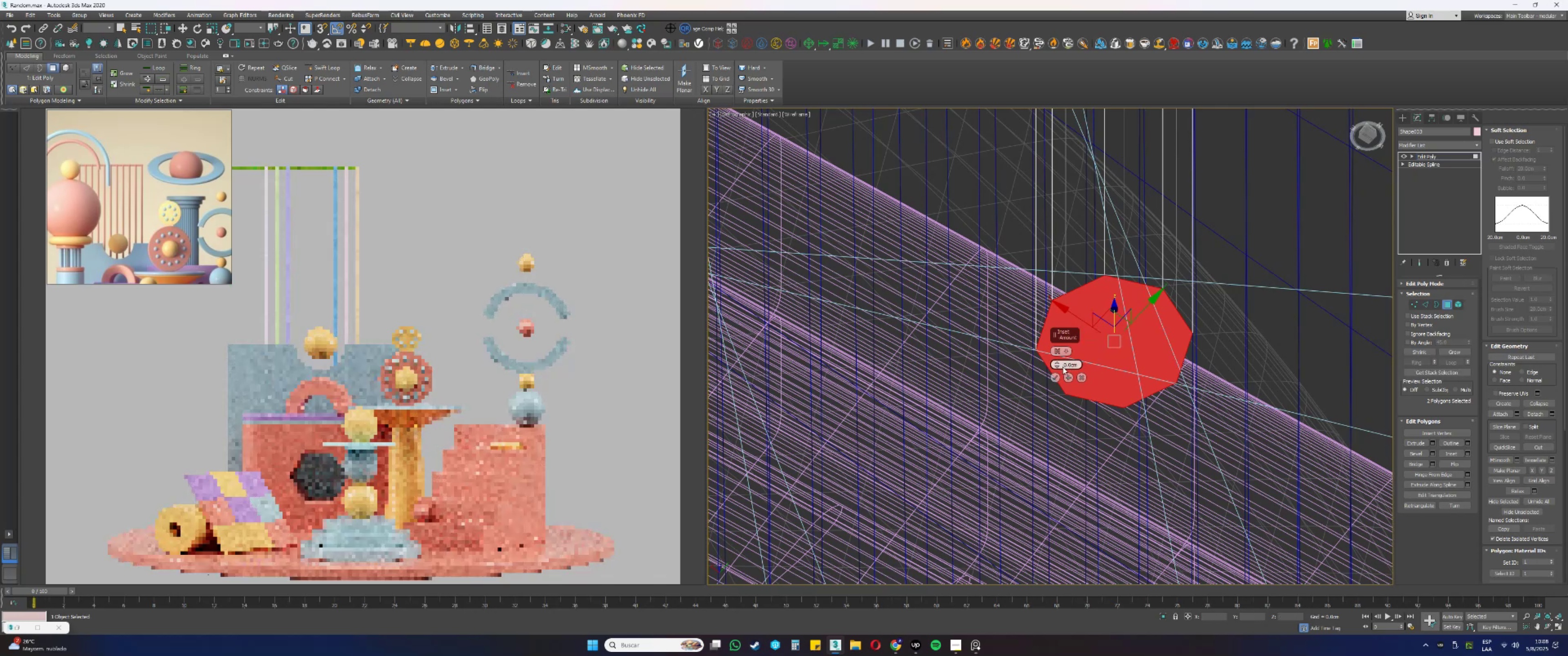 
triple_click([1067, 367])
 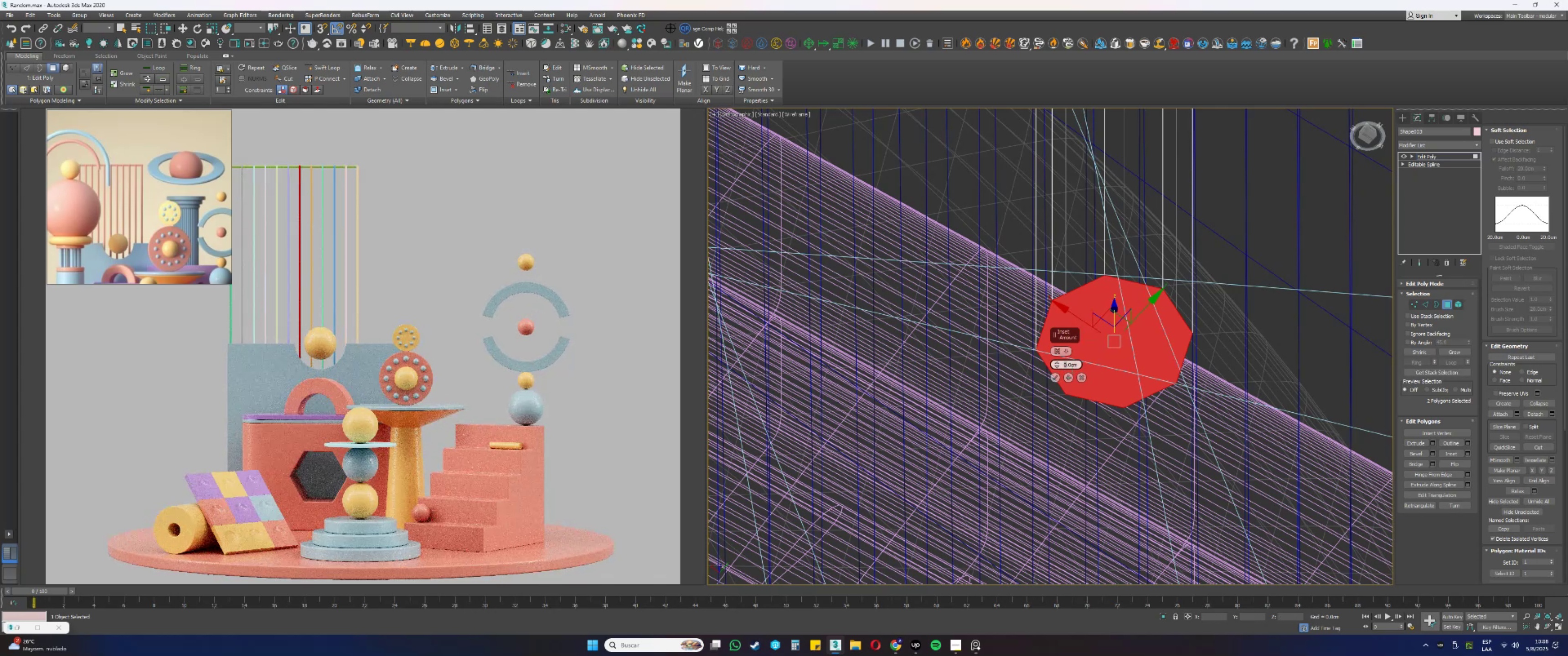 
key(Delete)
 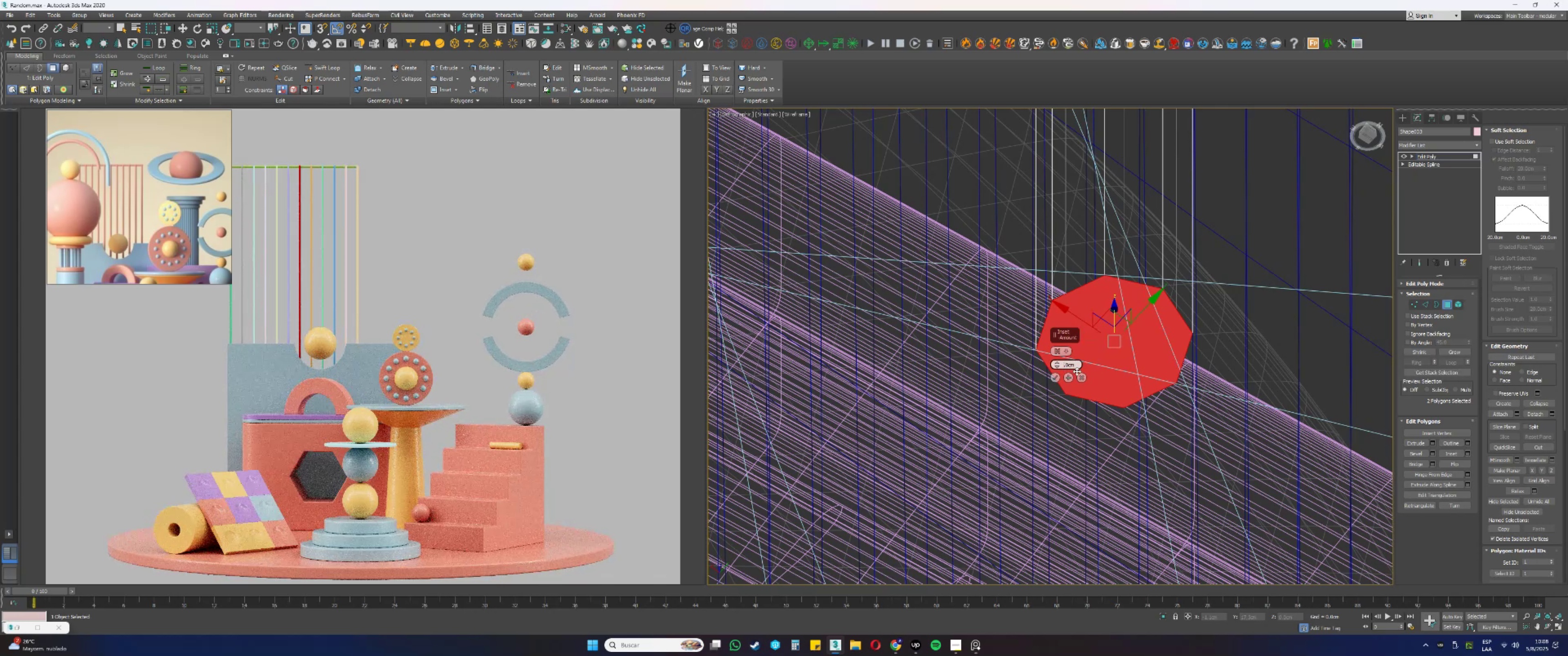 
key(Delete)
 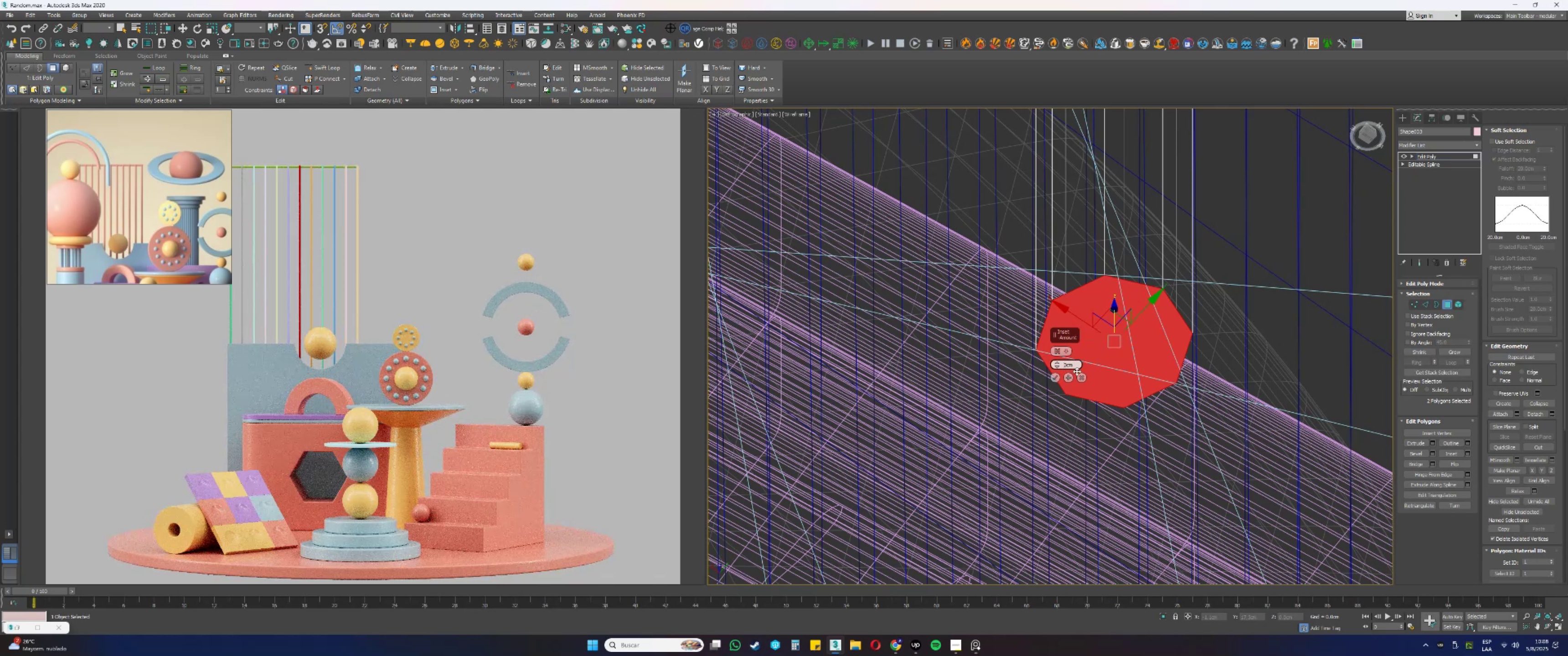 
key(Delete)
 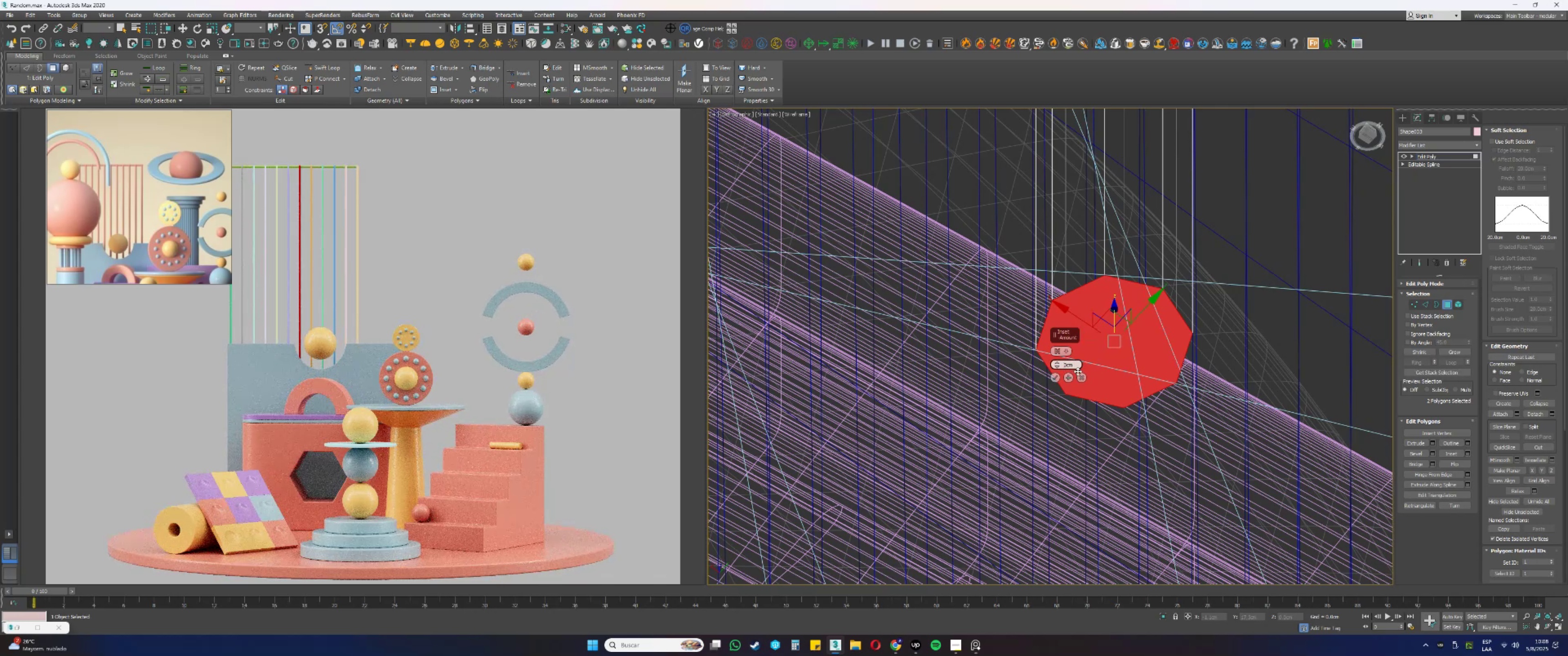 
key(Delete)
 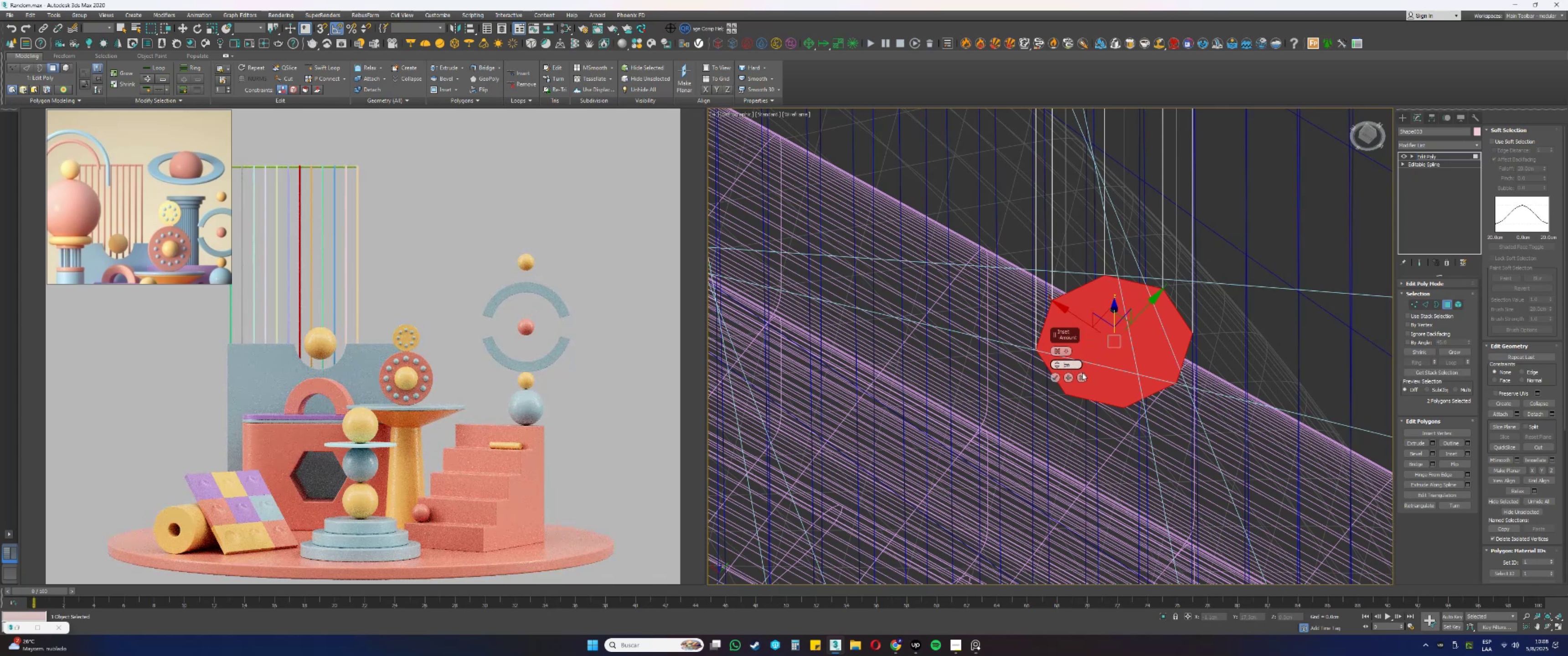 
key(Delete)
 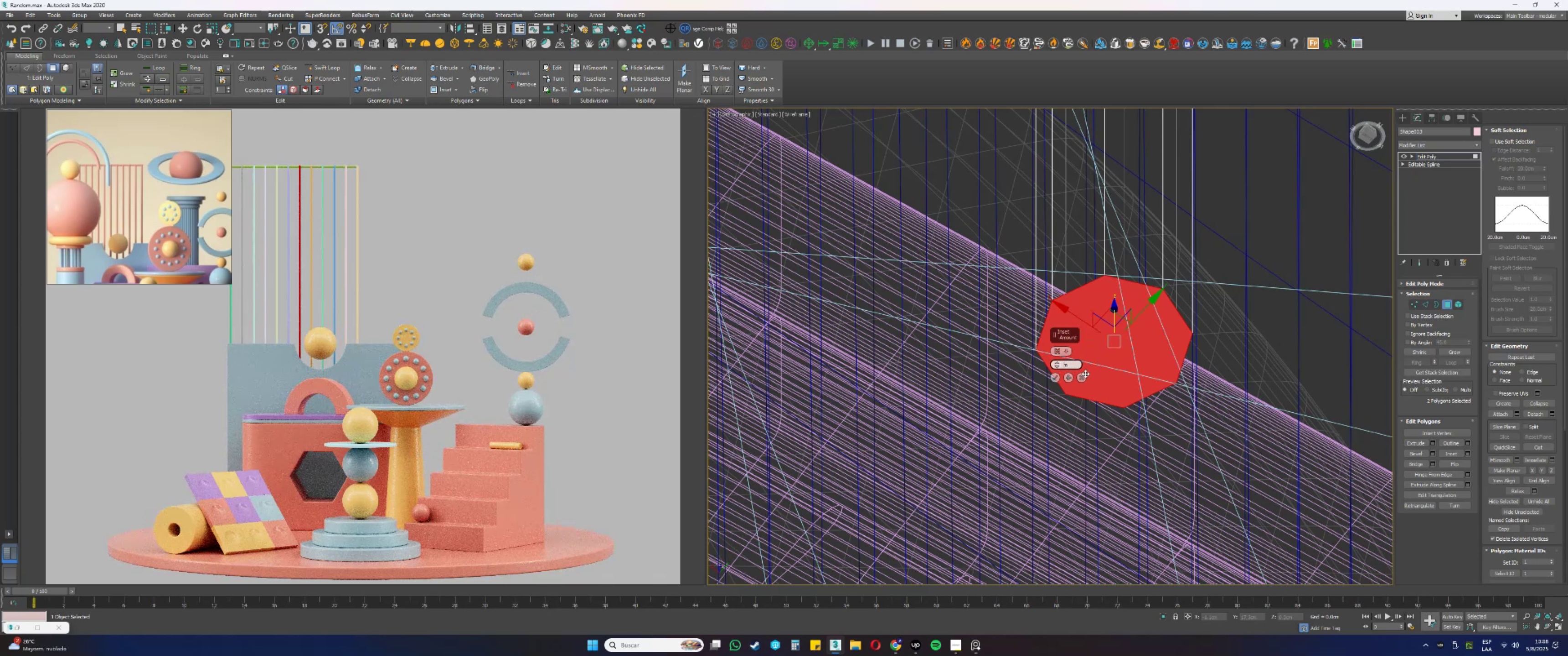 
key(Delete)
 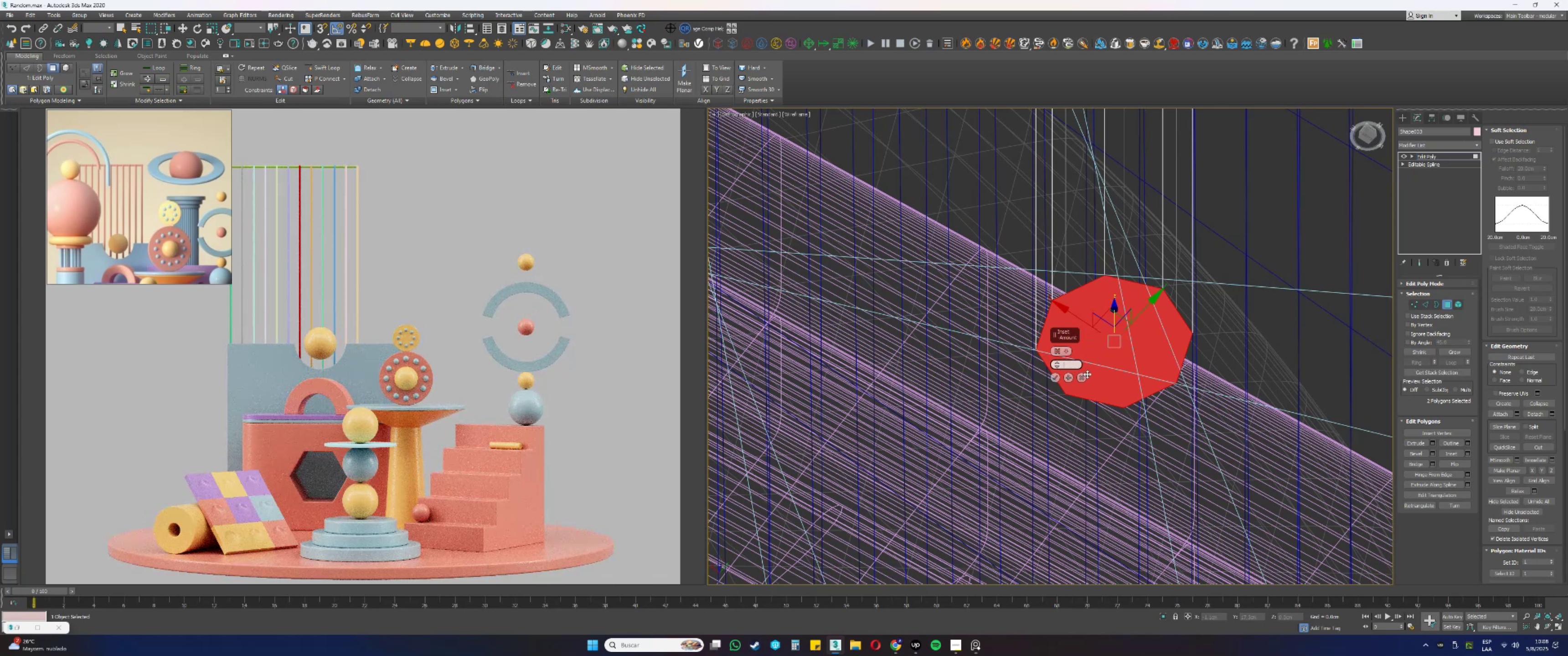 
key(NumpadDecimal)
 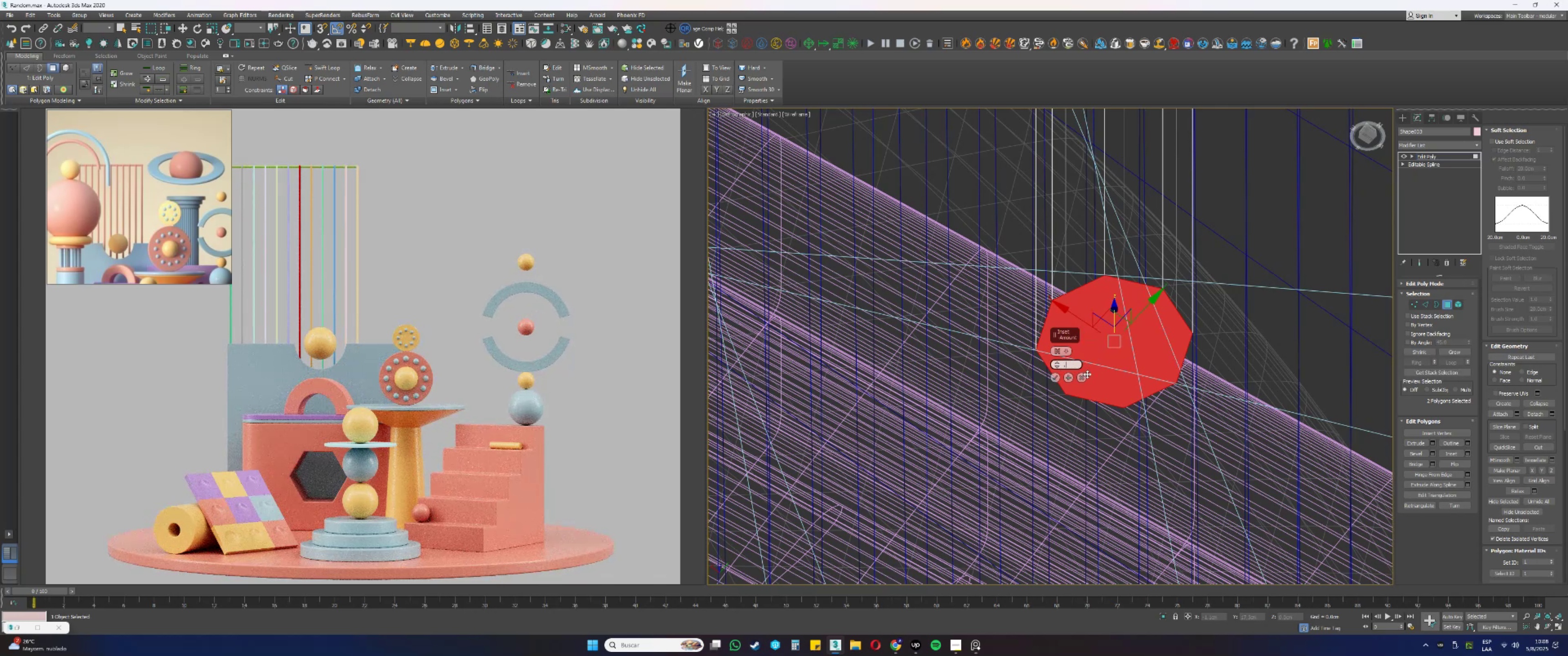 
key(Numpad2)
 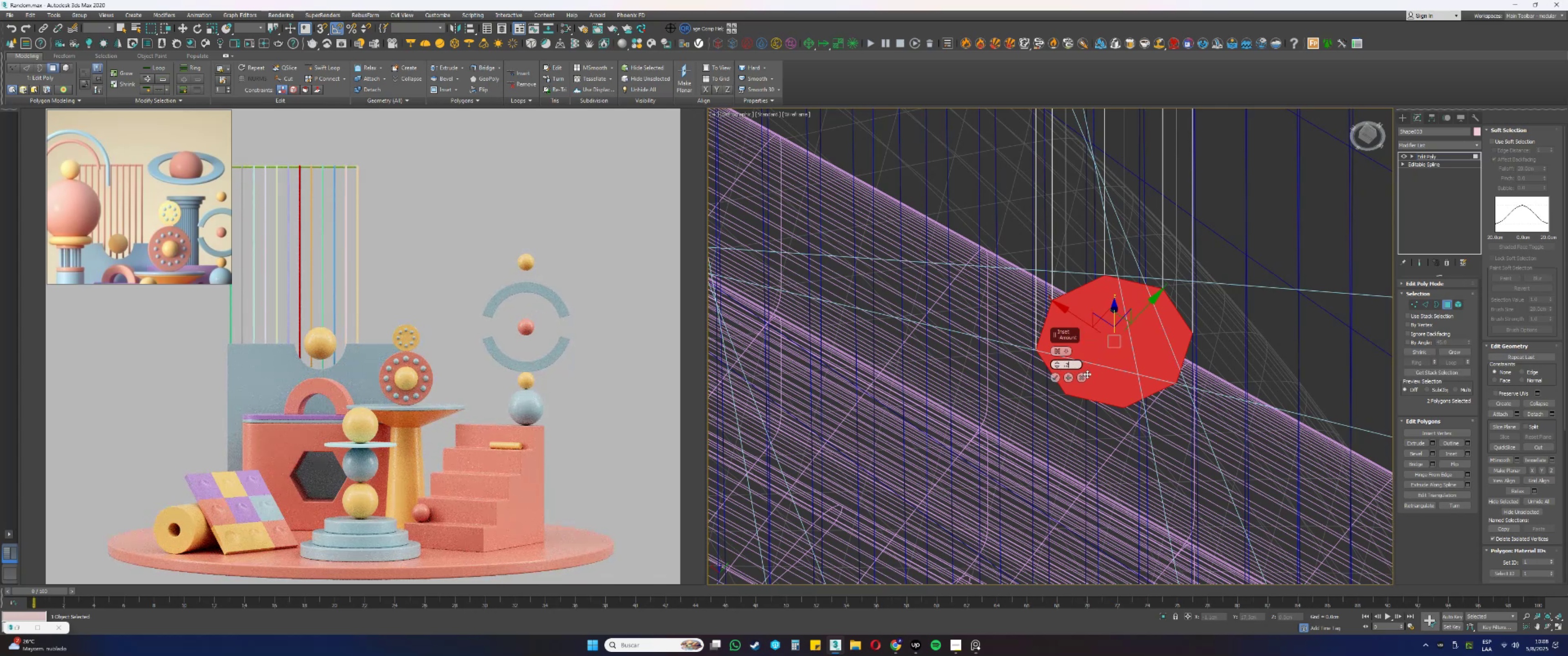 
key(Numpad5)
 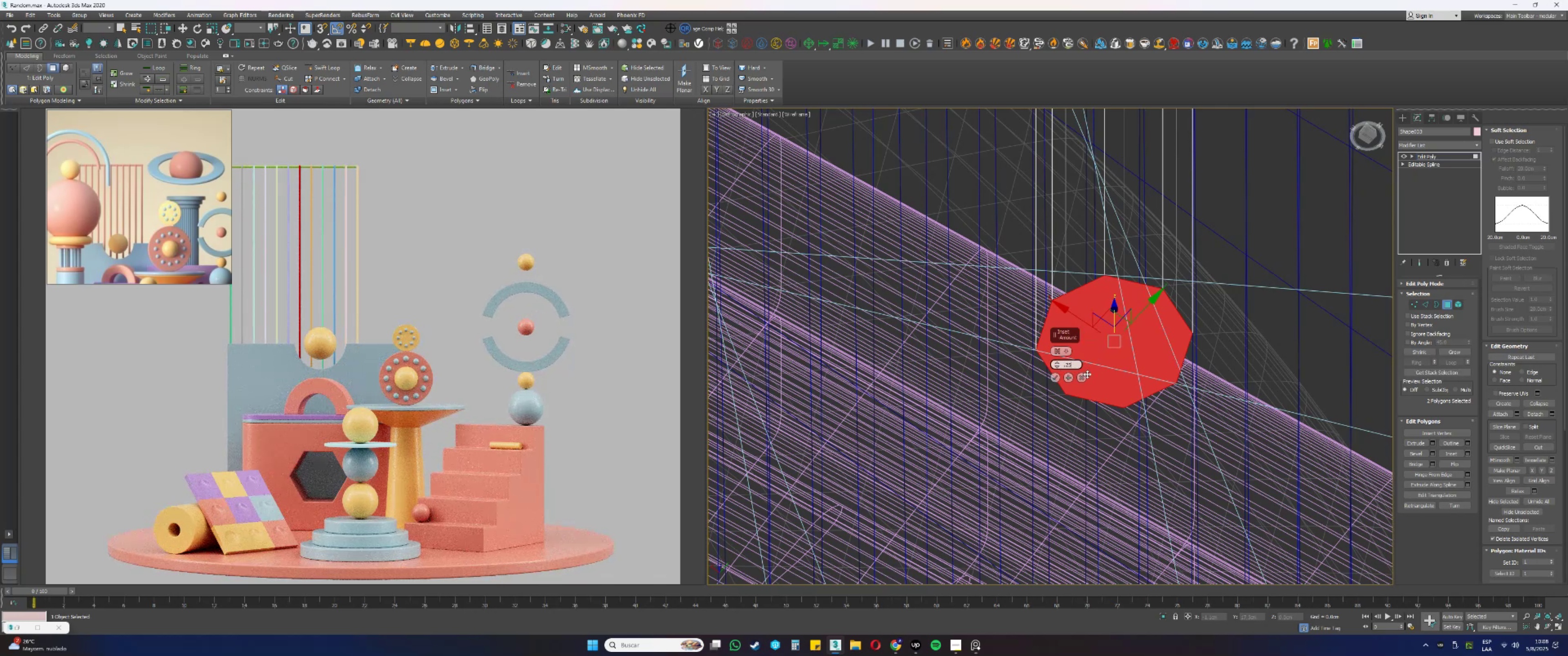 
key(NumpadEnter)
 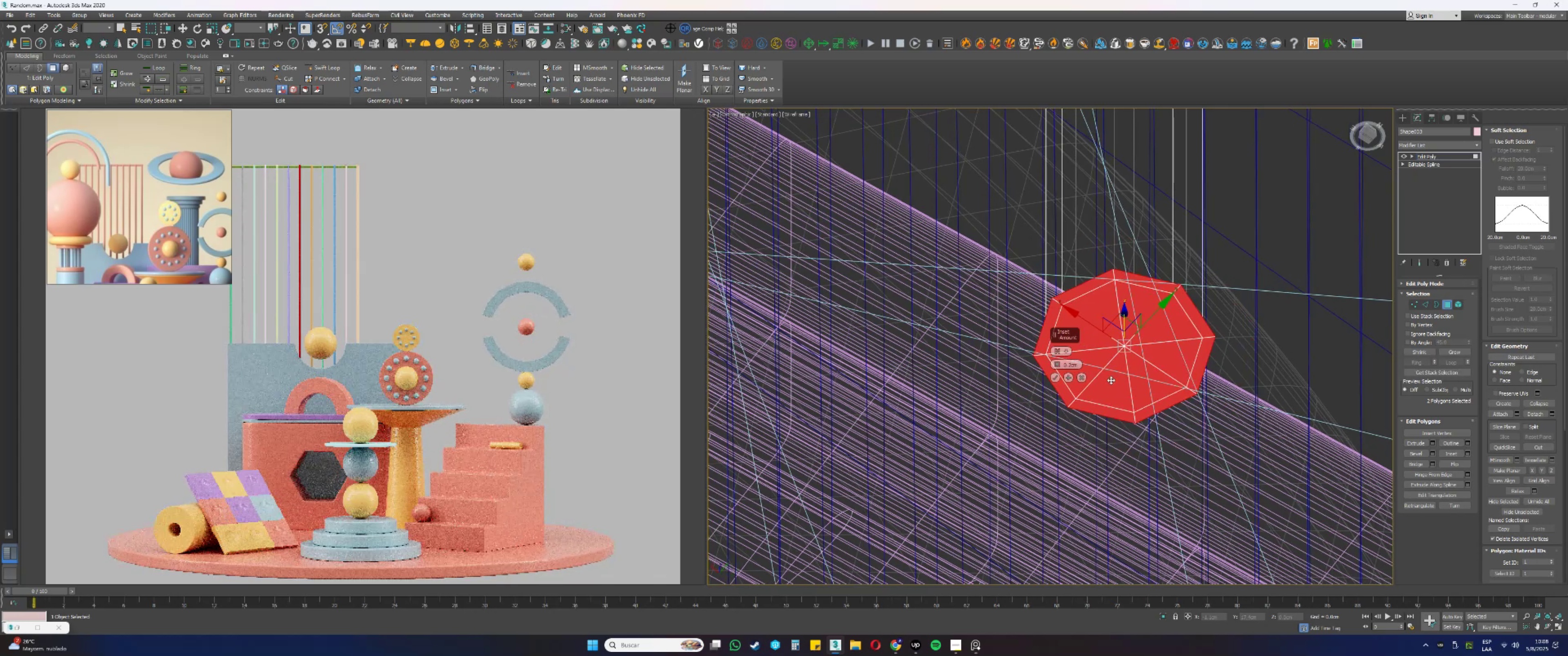 
key(Control+ControlLeft)
 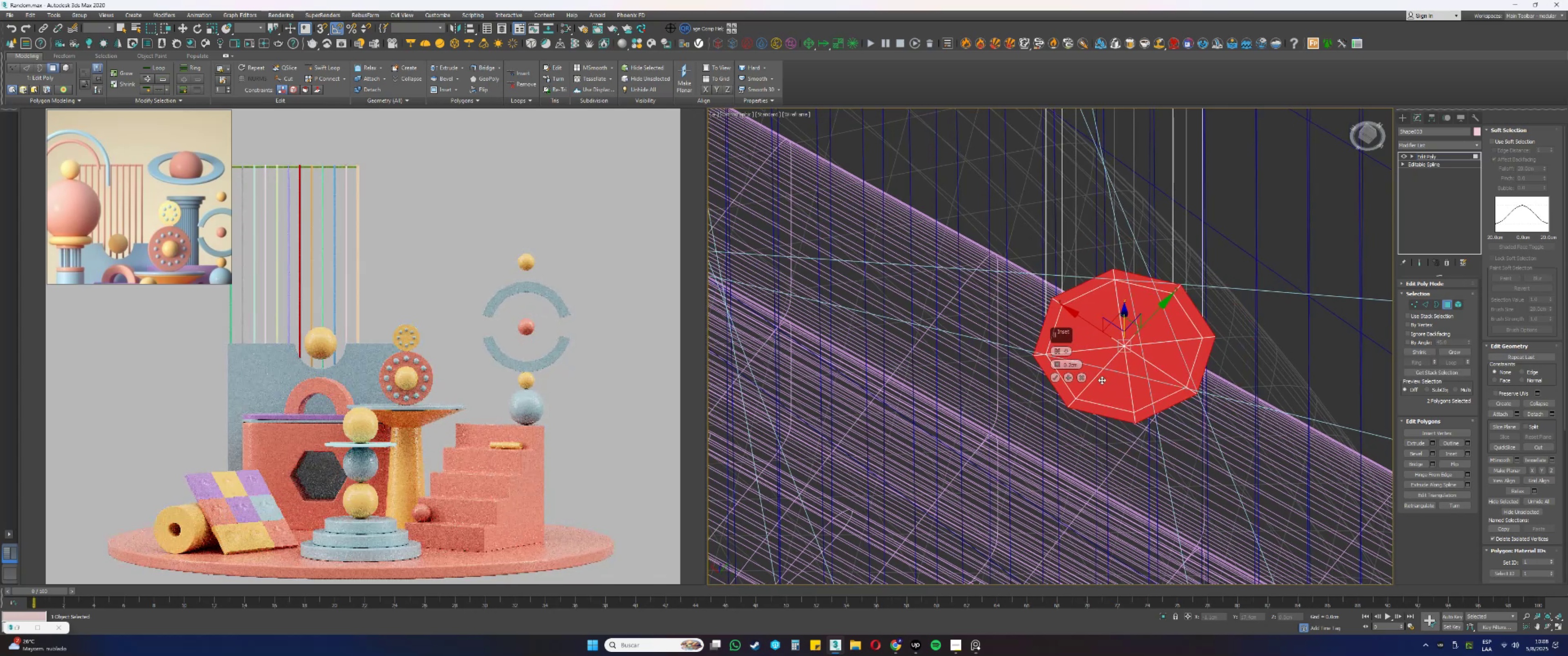 
key(Control+Z)
 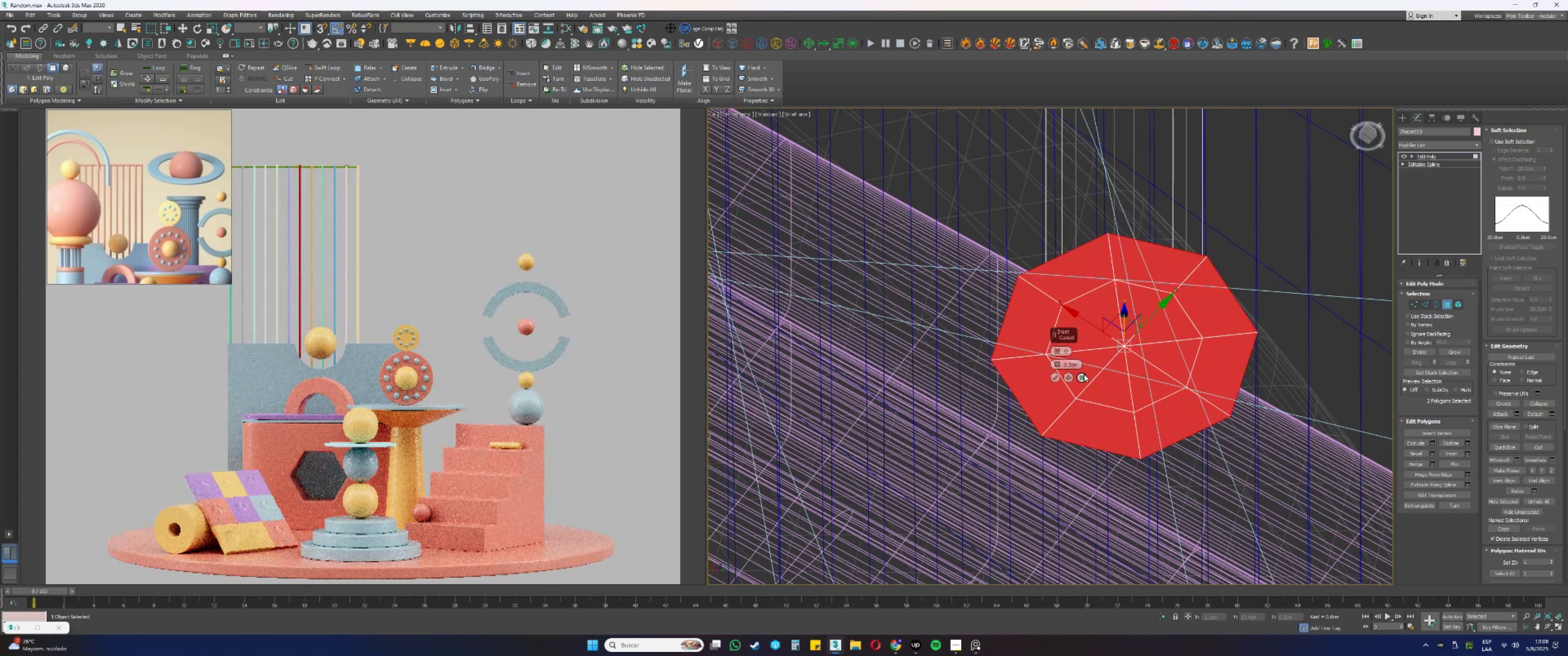 
key(Control+ControlLeft)
 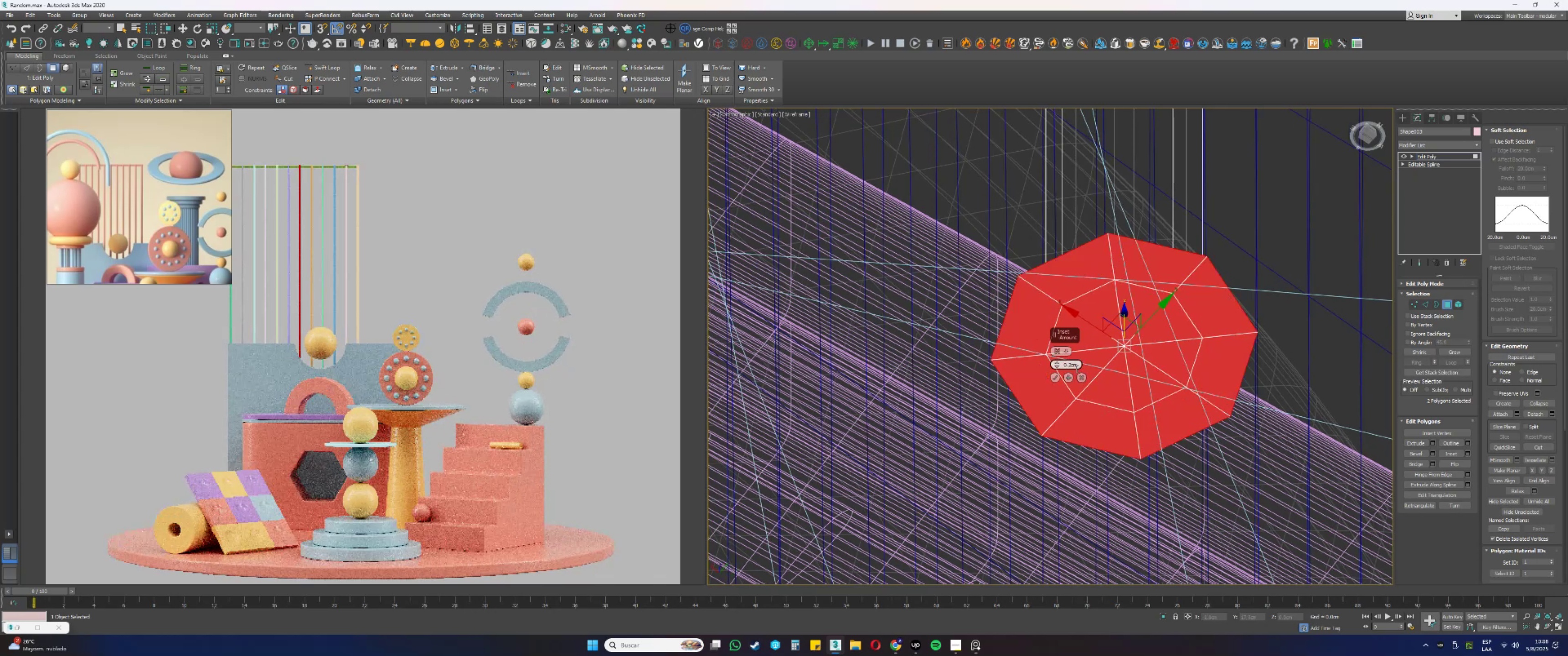 
key(Control+Z)
 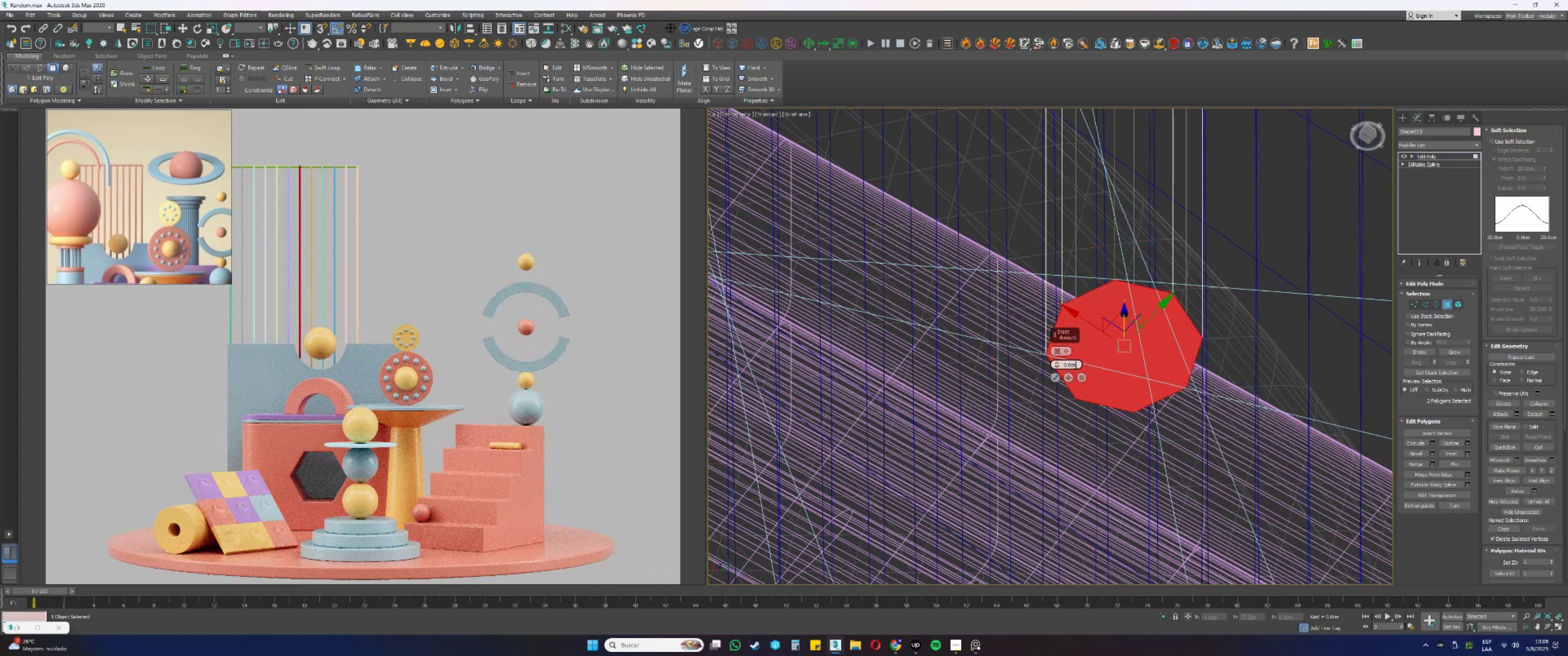 
left_click_drag(start_coordinate=[1078, 365], to_coordinate=[1046, 365])
 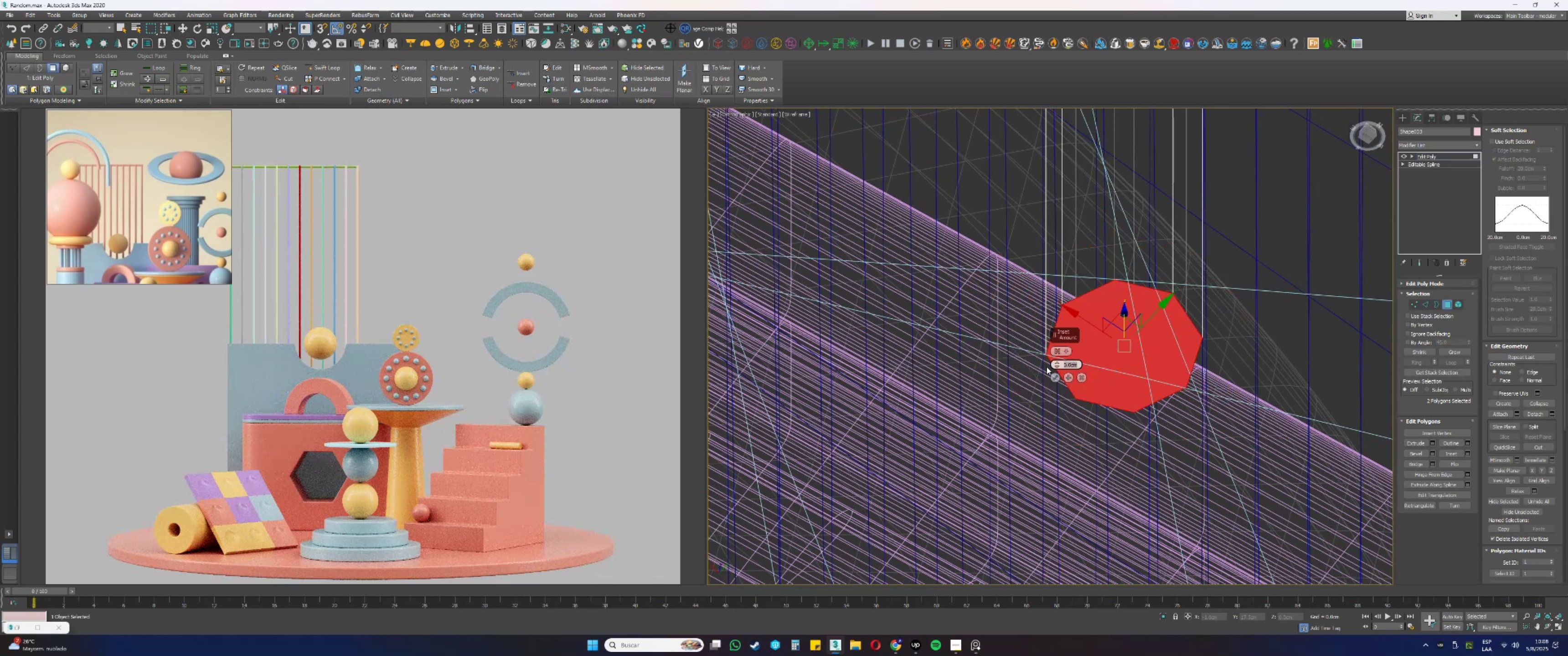 
key(NumpadDecimal)
 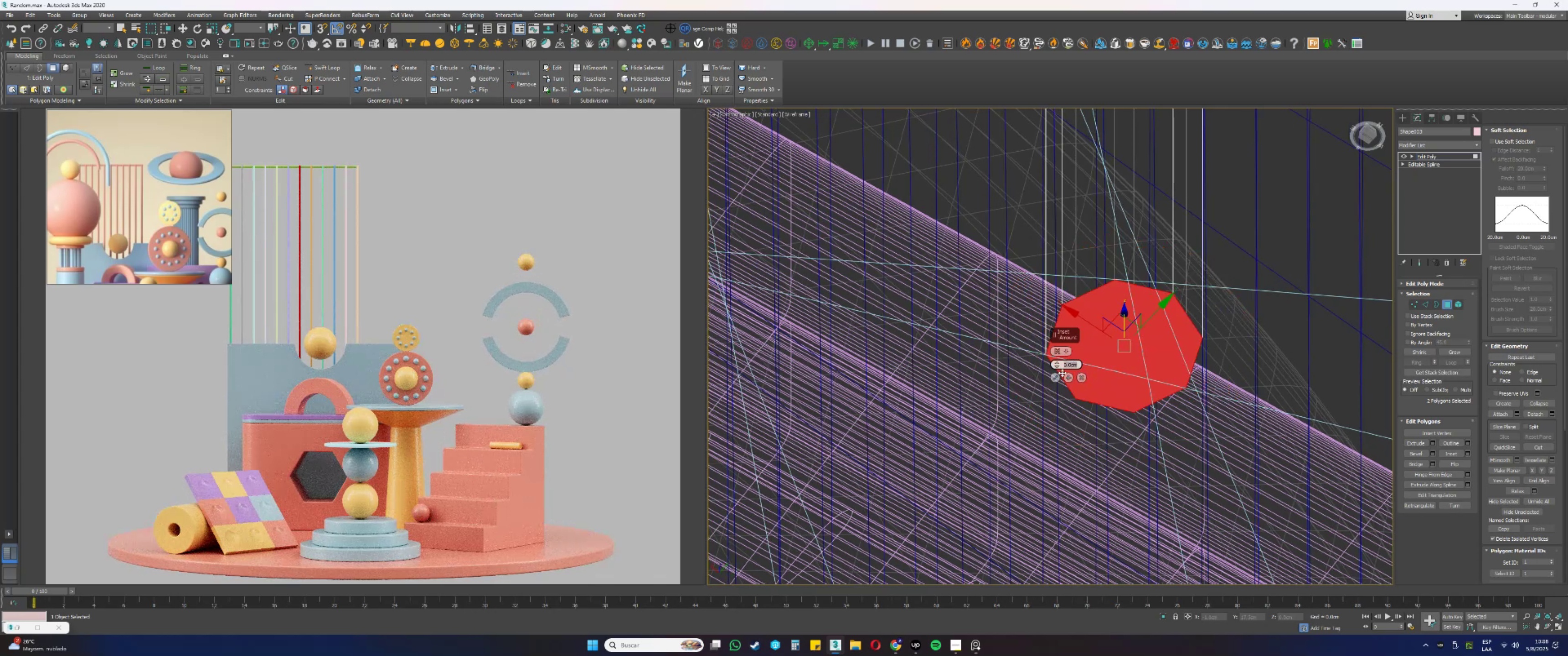 
key(Numpad0)
 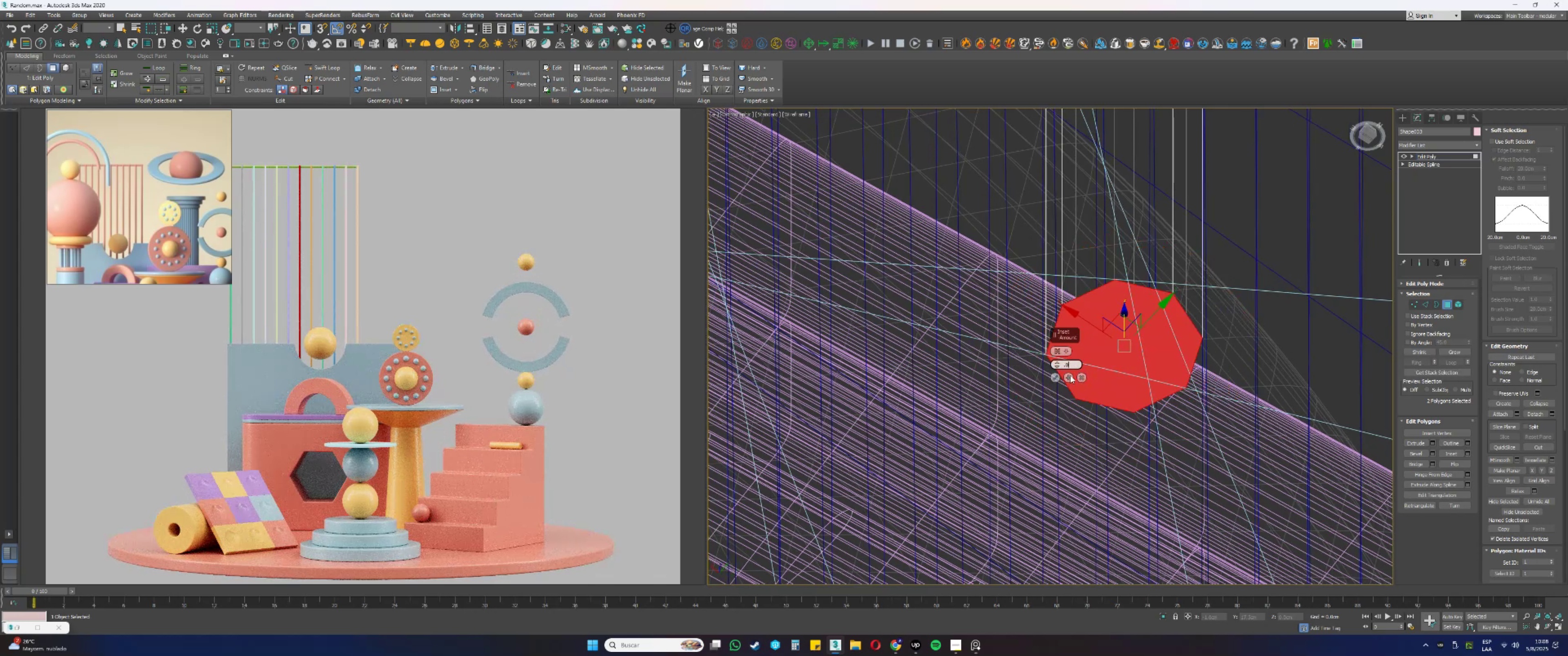 
key(Numpad2)
 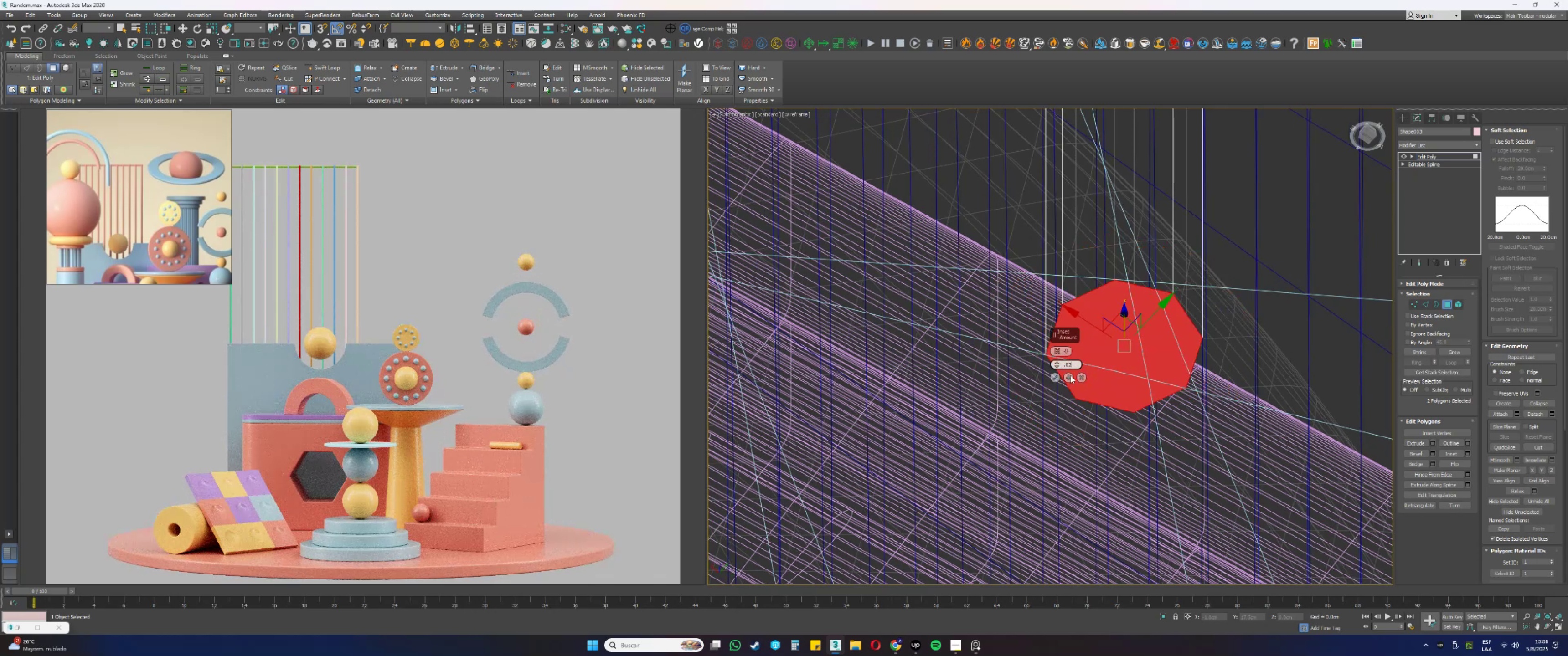 
key(Numpad5)
 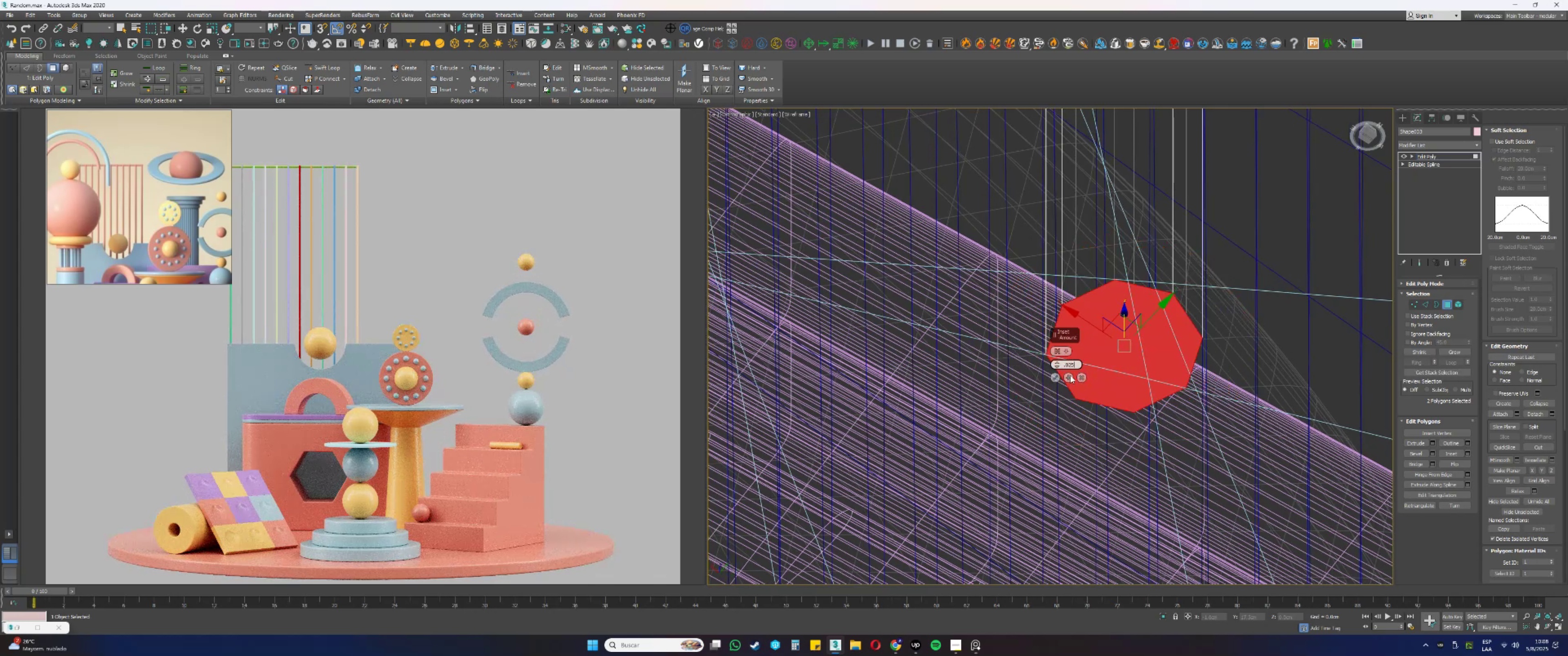 
key(NumpadEnter)
 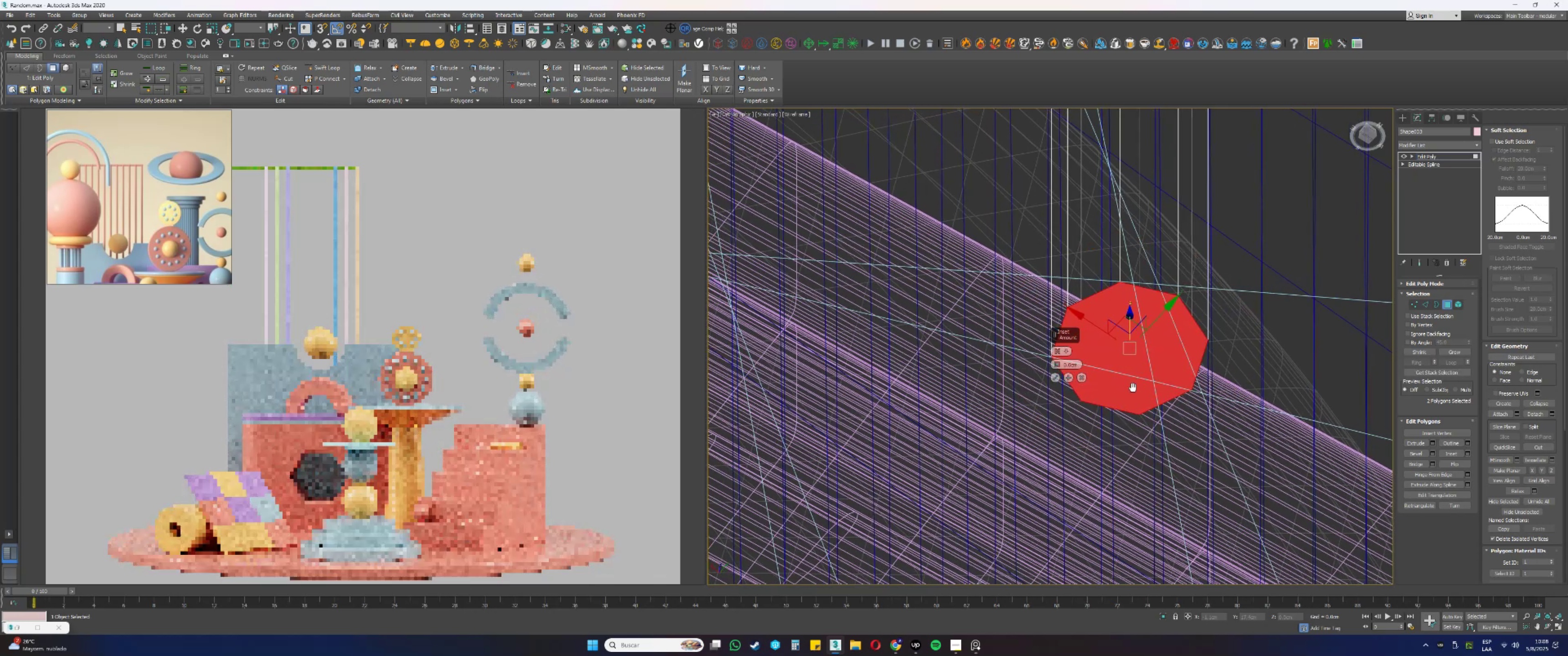 
key(Control+ControlLeft)
 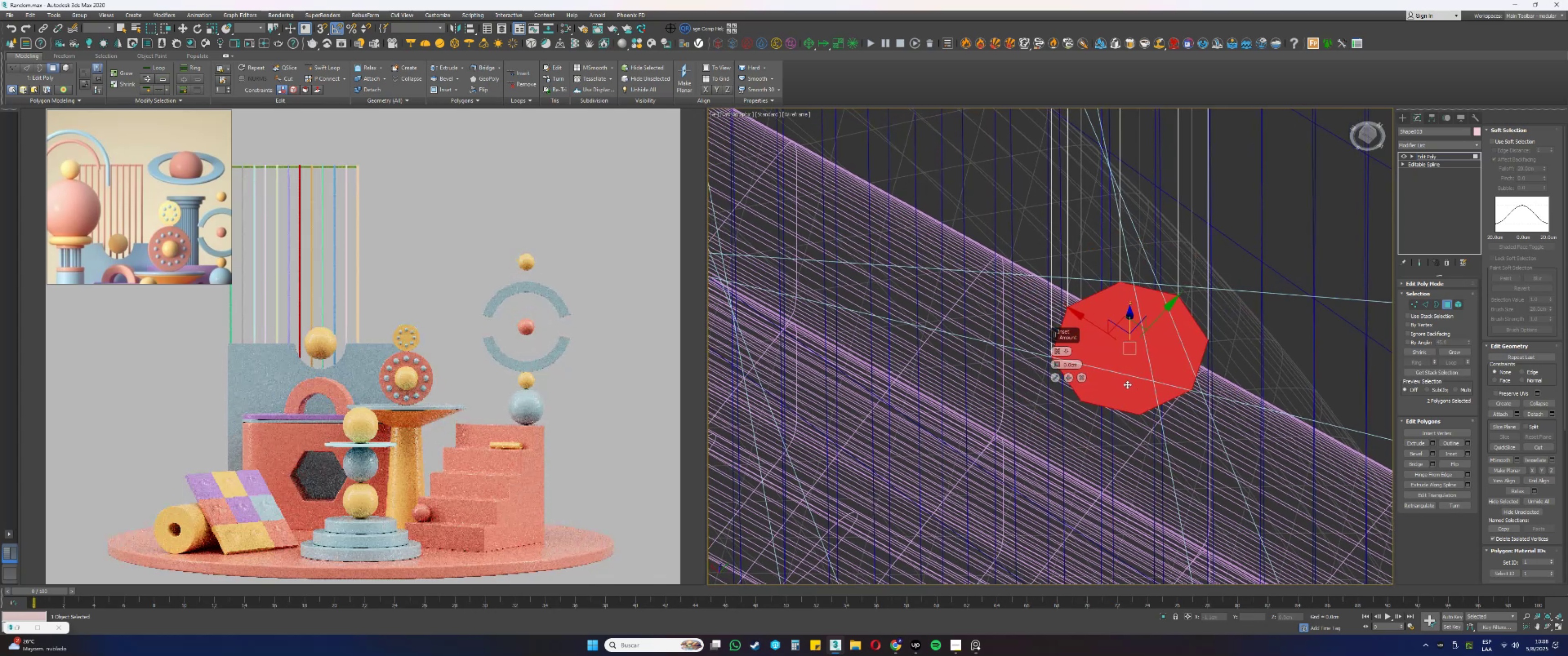 
key(Control+Z)
 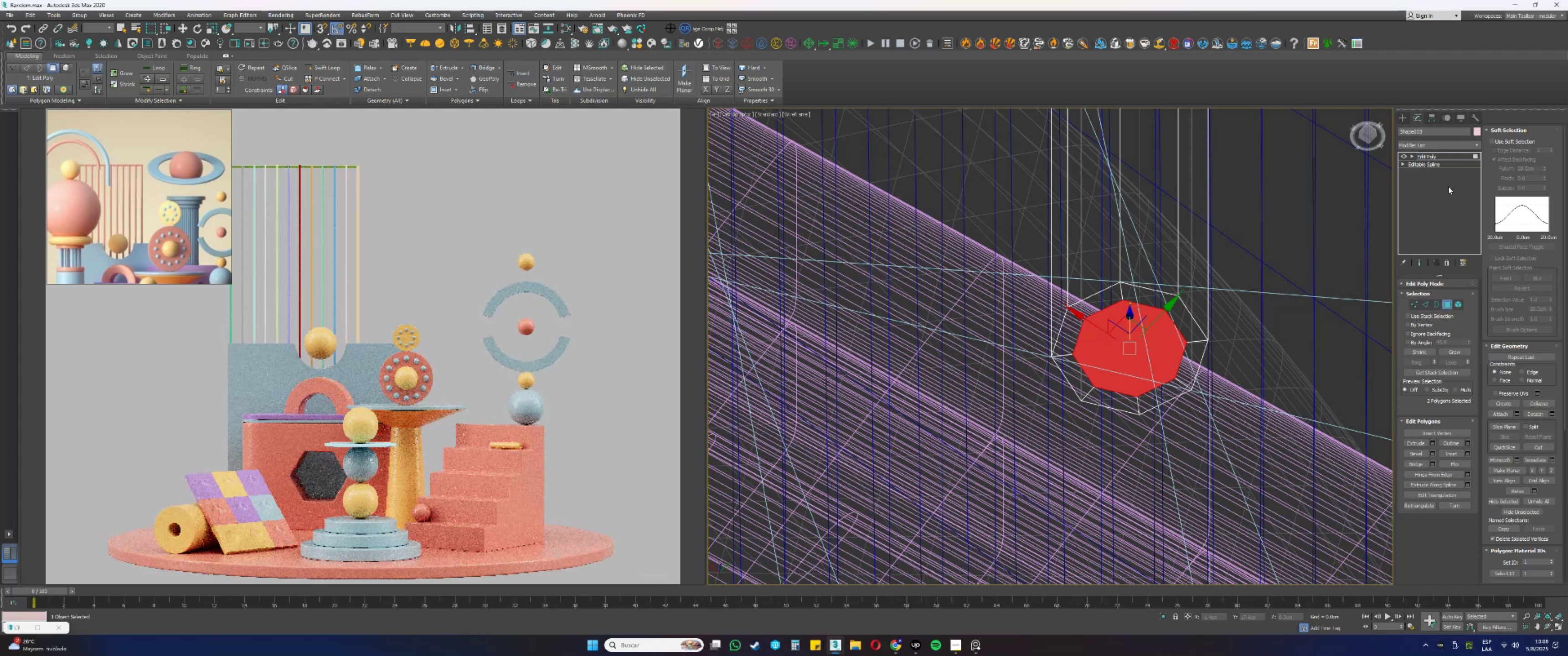 
key(Q)
 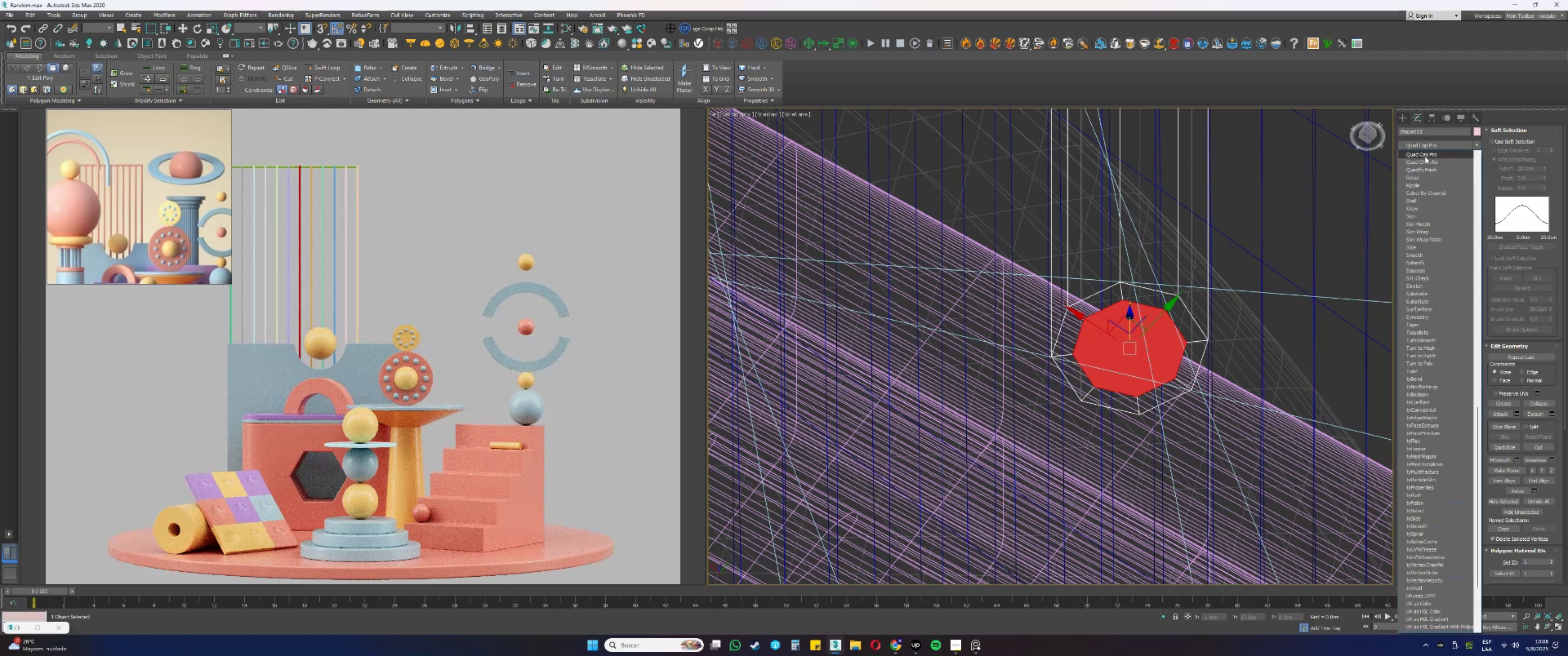 
left_click([1422, 156])
 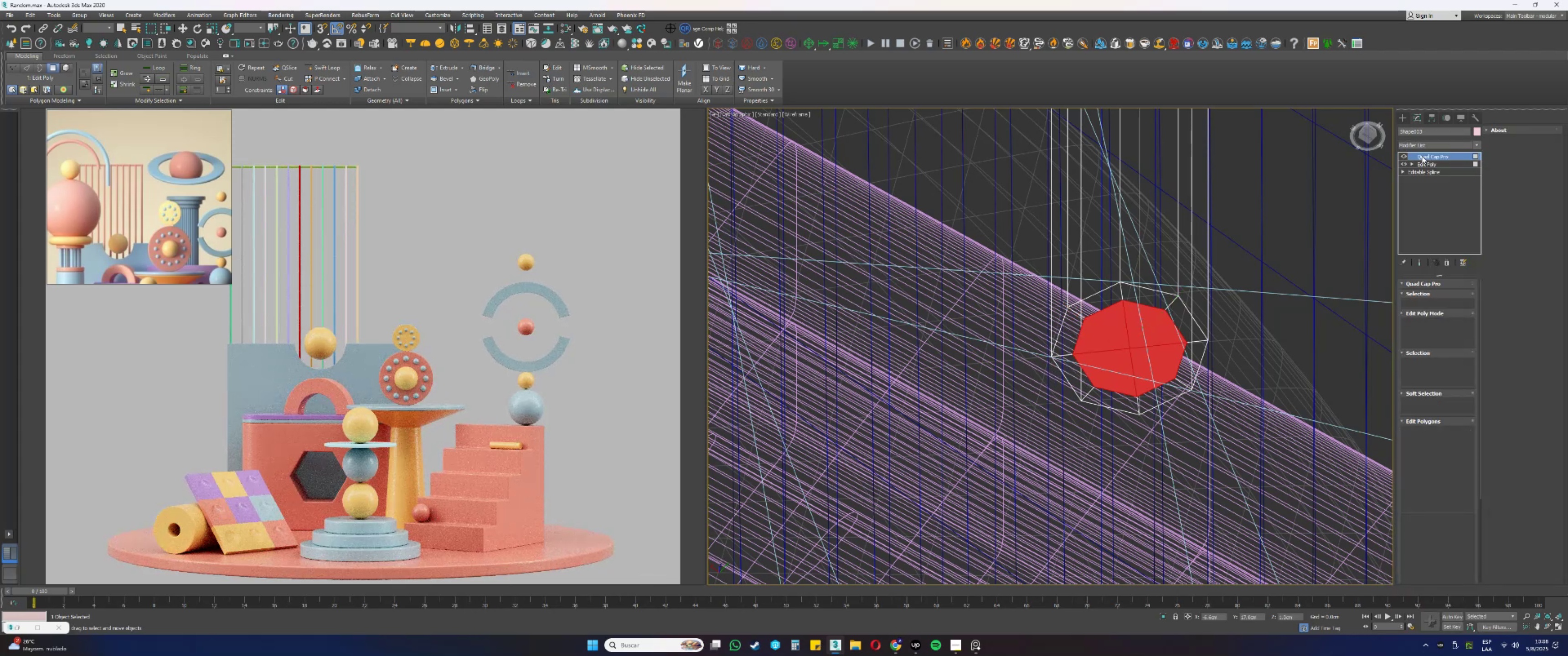 
left_click([1422, 144])
 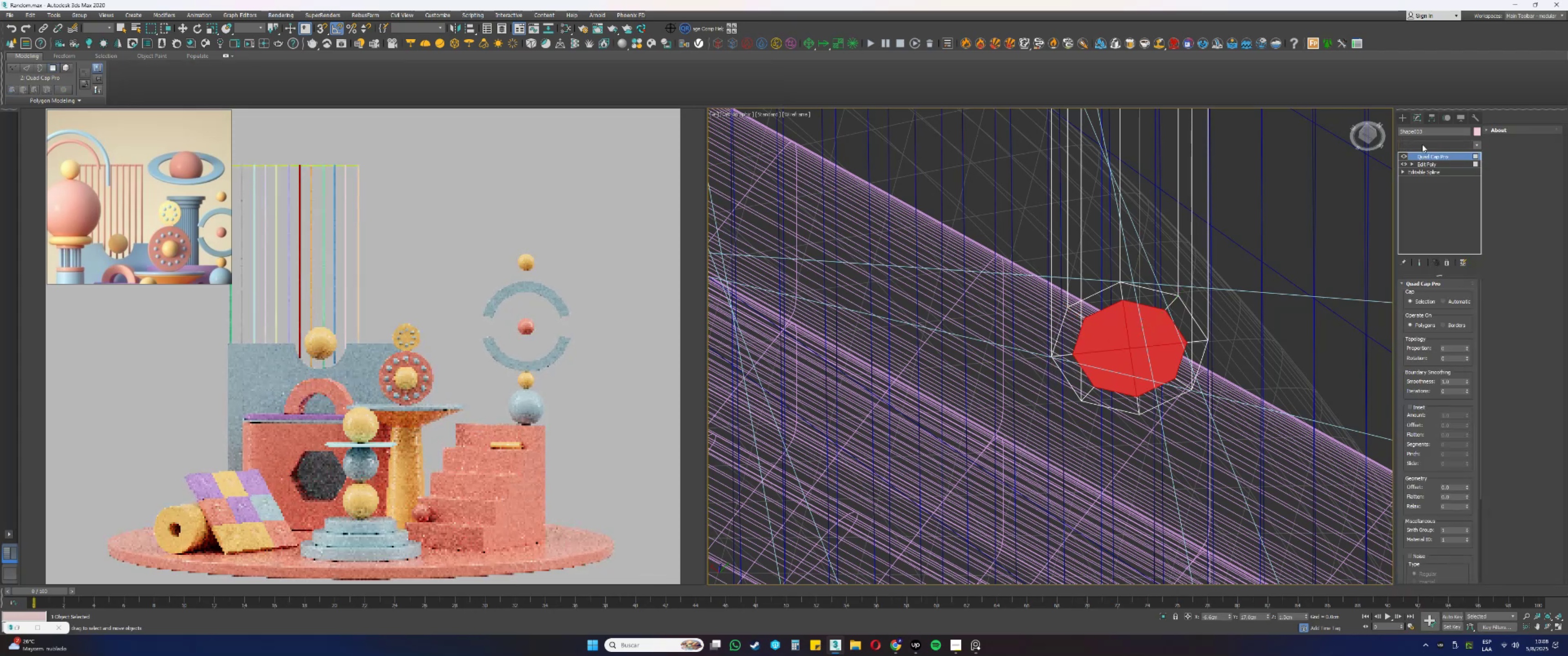 
key(E)
 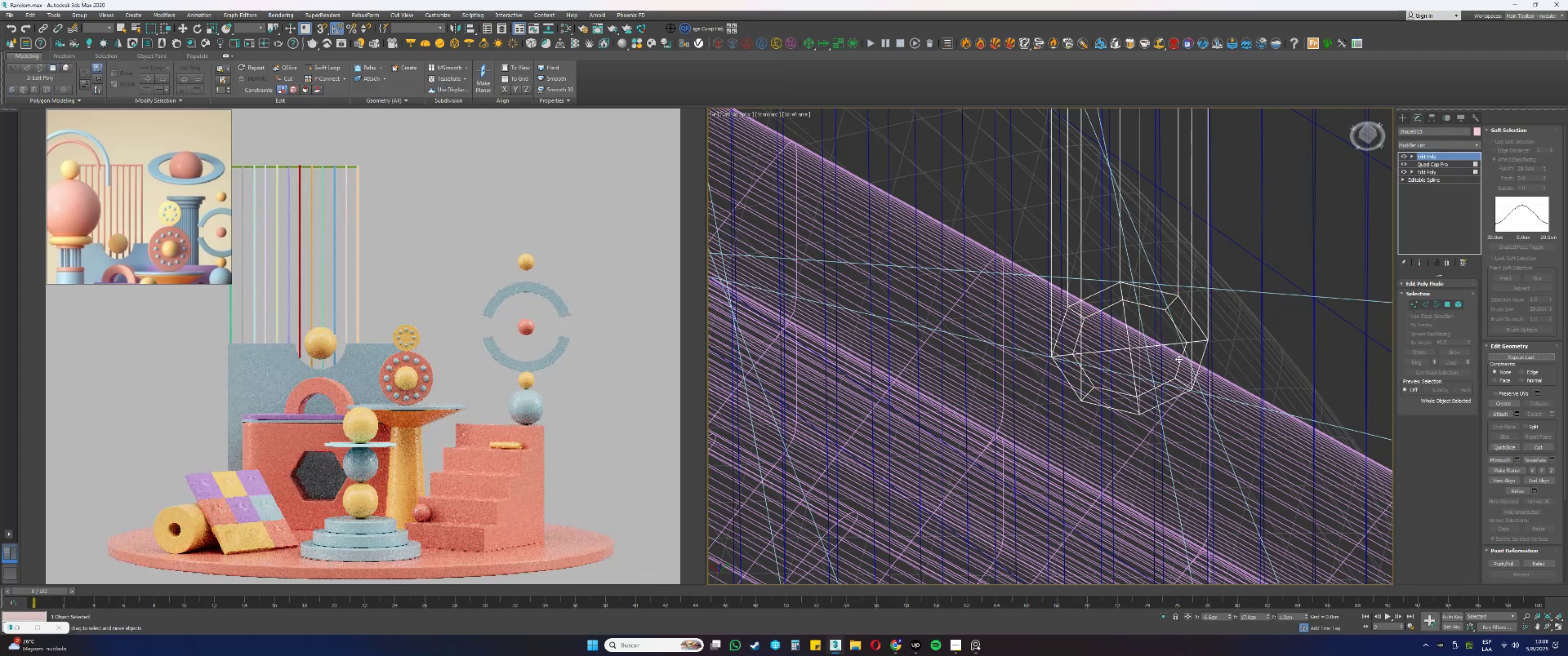 
scroll: coordinate [1173, 366], scroll_direction: down, amount: 20.0
 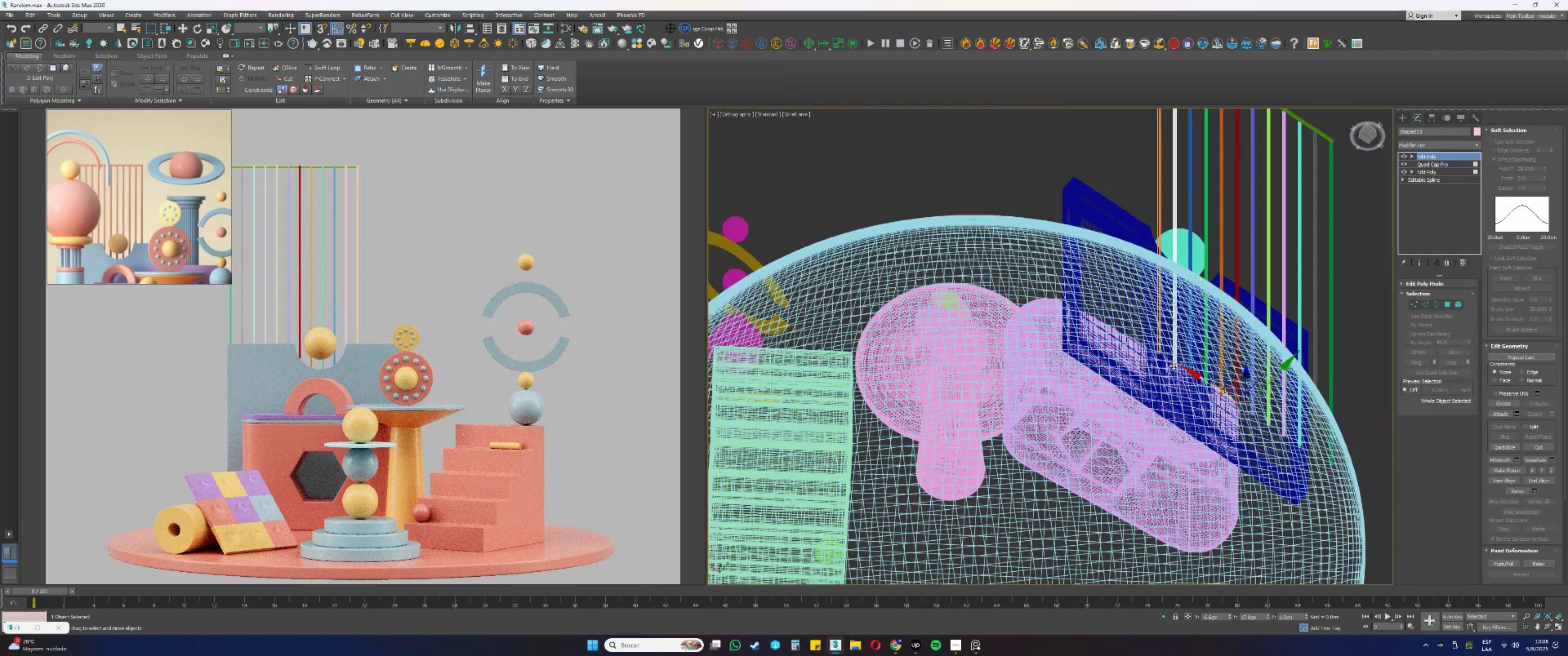 
hold_key(key=AltLeft, duration=0.57)
 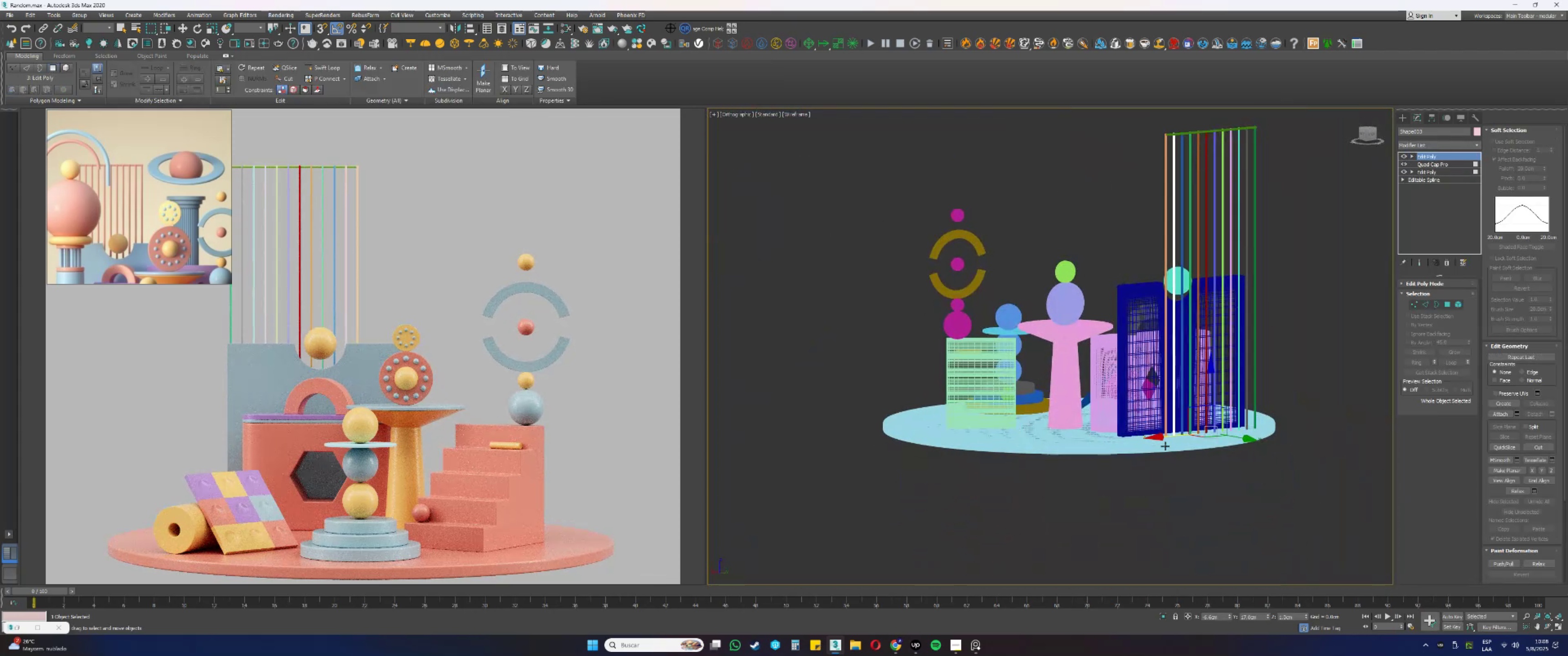 
key(Alt+AltLeft)
 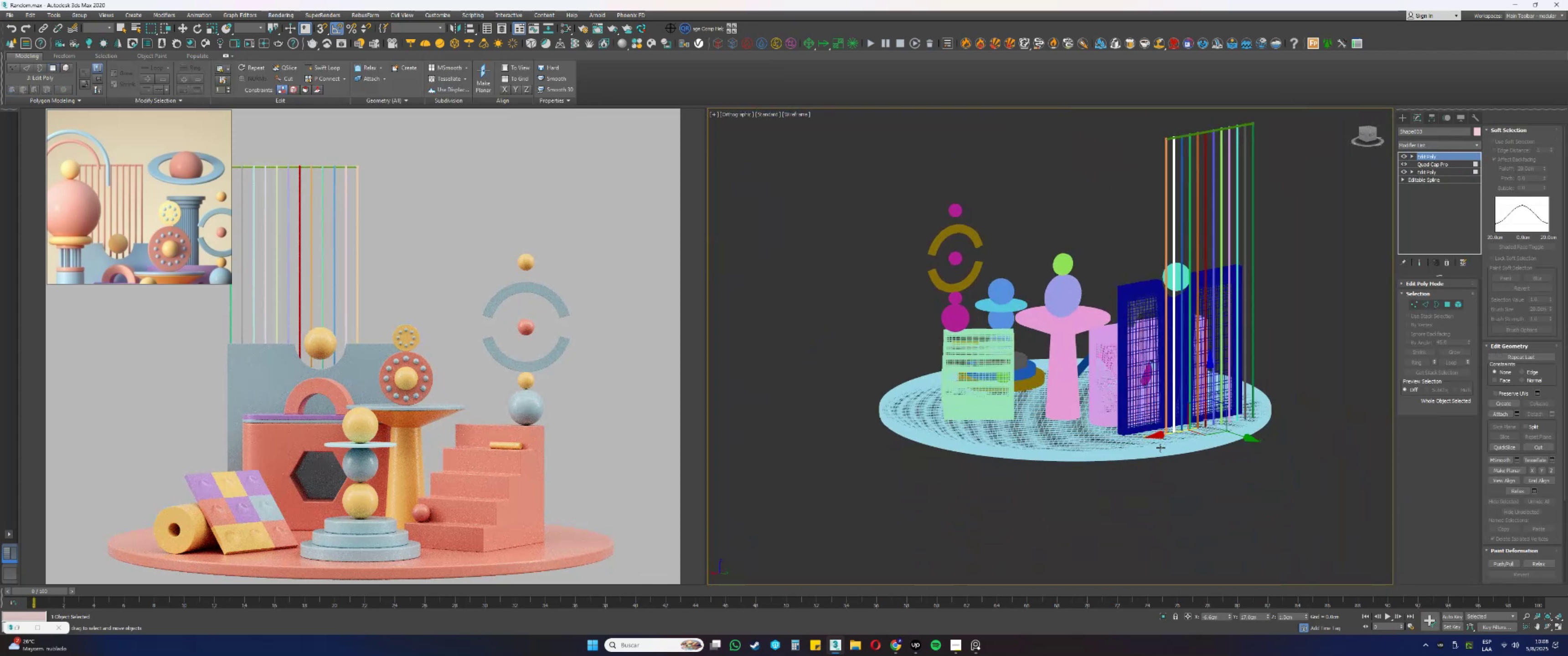 
key(F3)
 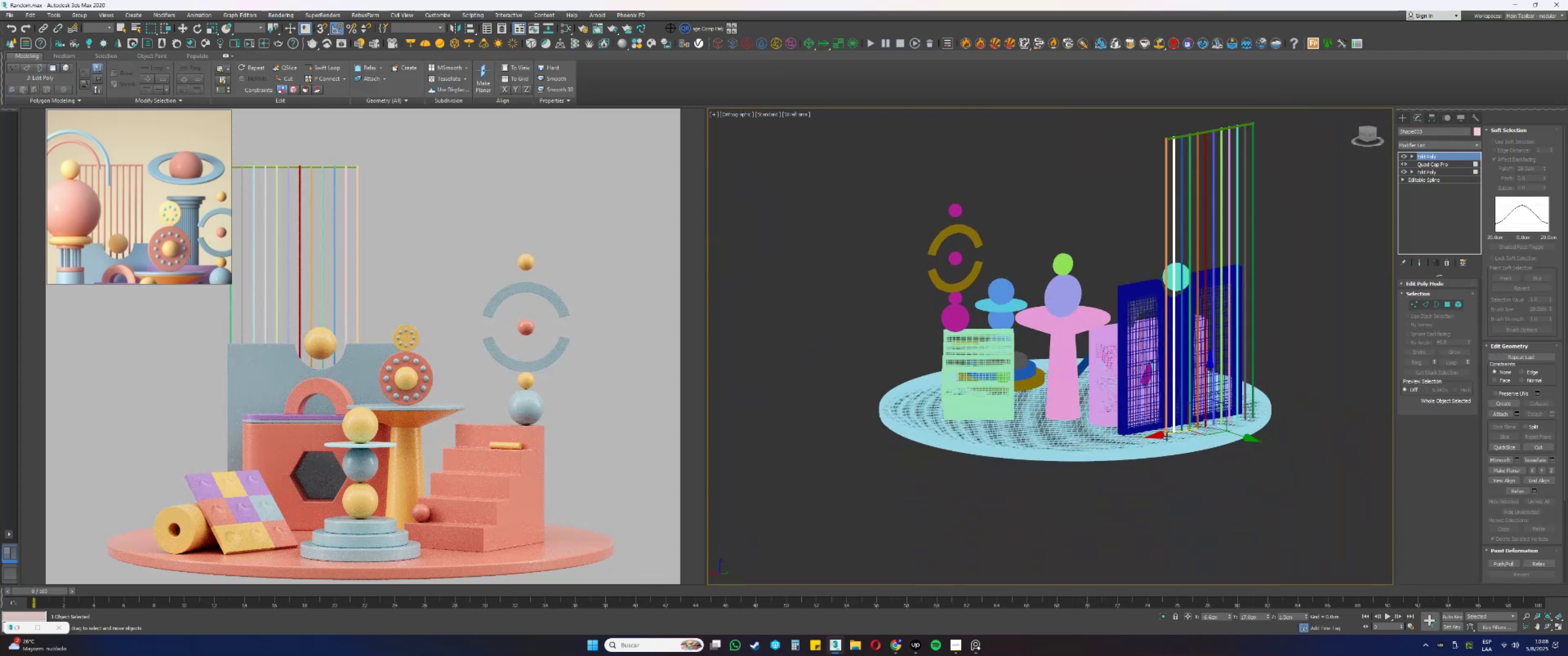 
scroll: coordinate [1213, 451], scroll_direction: up, amount: 13.0
 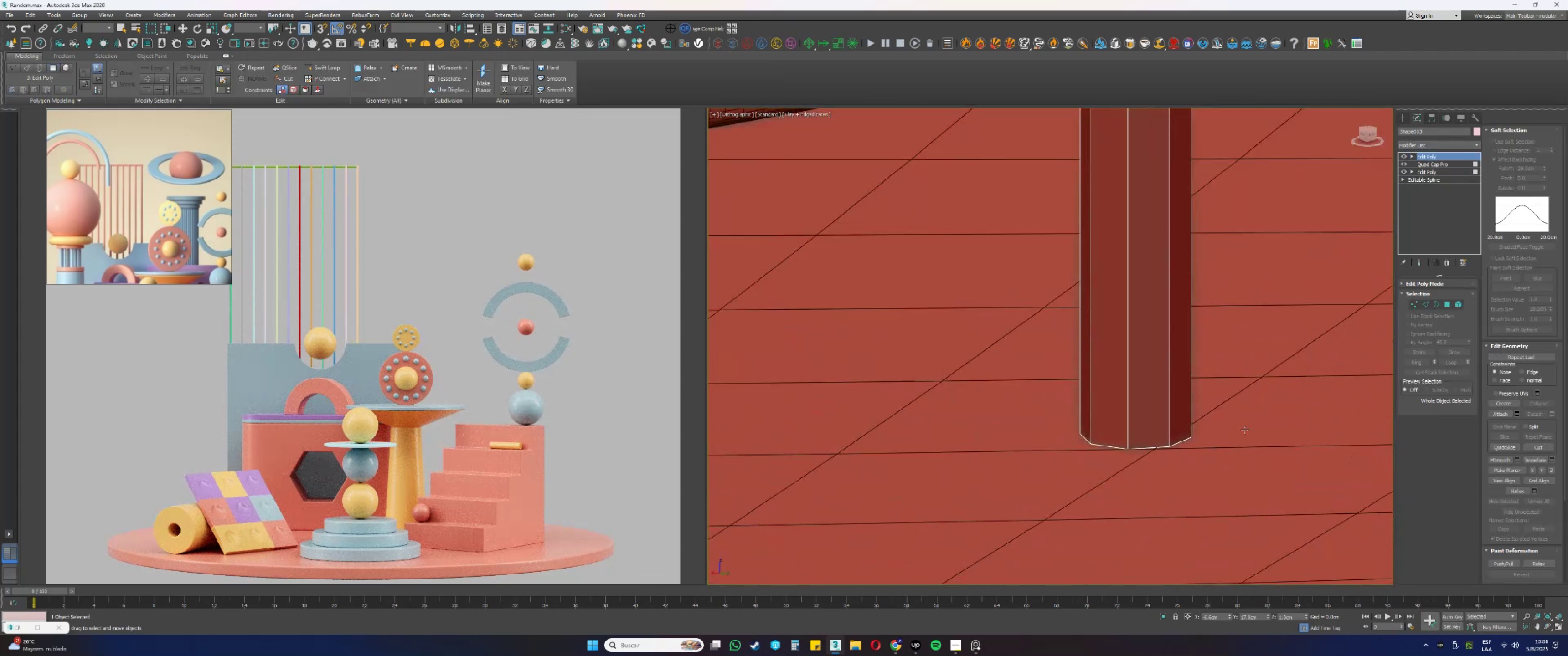 
key(1)
 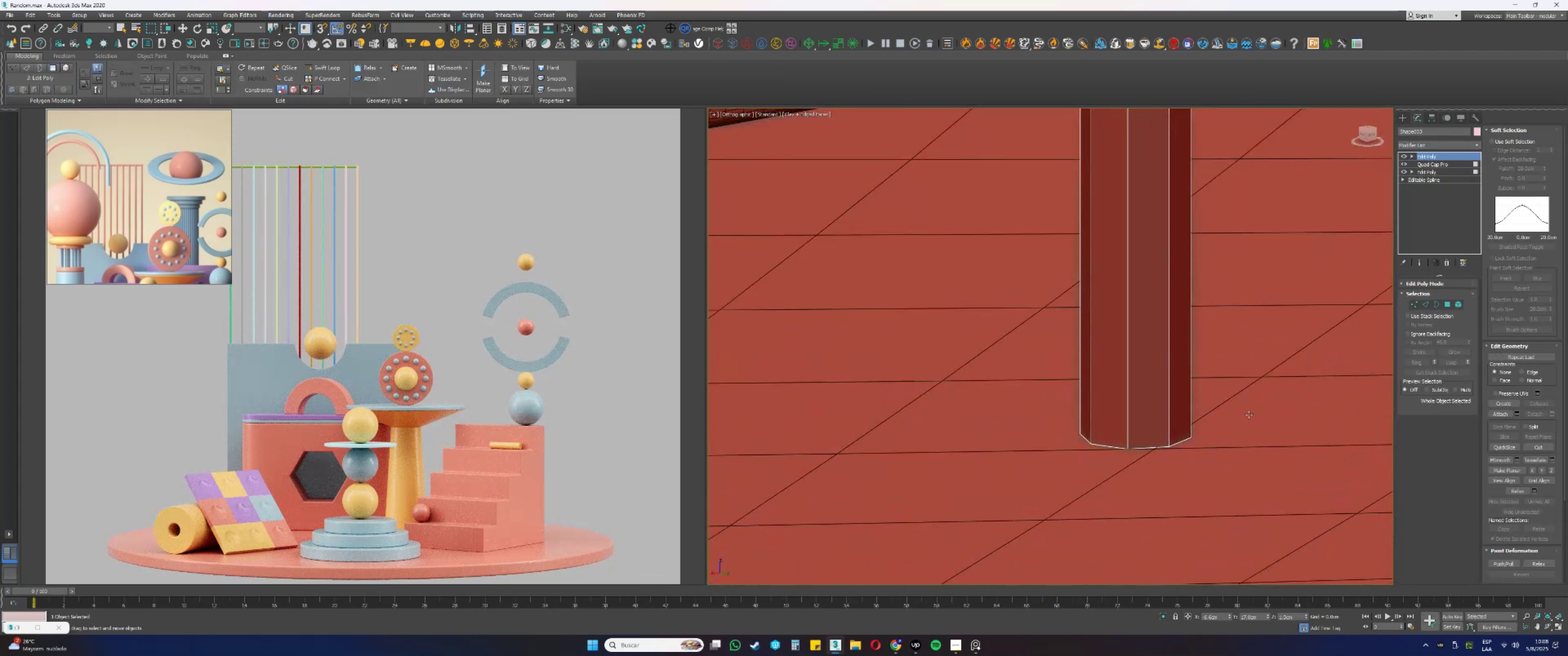 
left_click([1249, 415])
 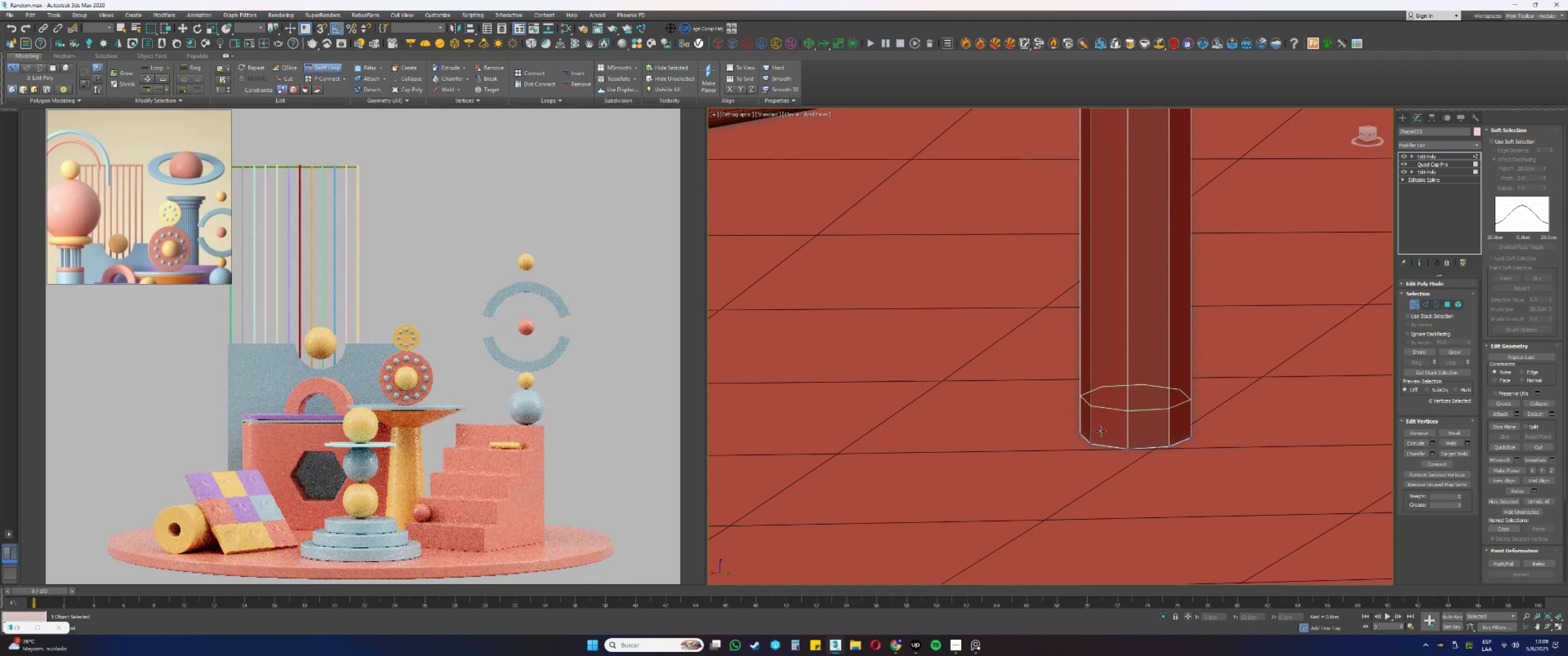 
hold_key(key=AltLeft, duration=0.98)
hold_key(key=ControlLeft, duration=0.97)
left_click_drag(start_coordinate=[1140, 413], to_coordinate=[1140, 436])
 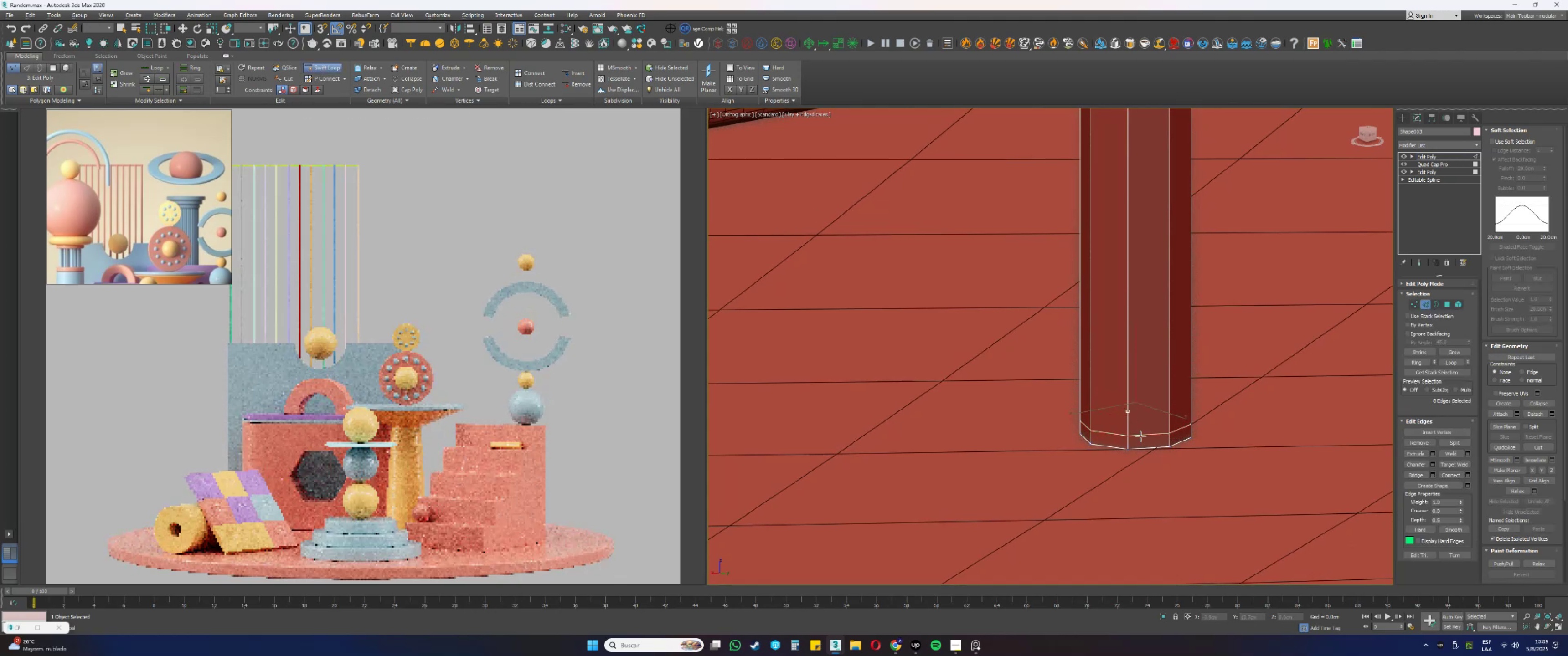 
scroll: coordinate [1123, 461], scroll_direction: down, amount: 20.0
 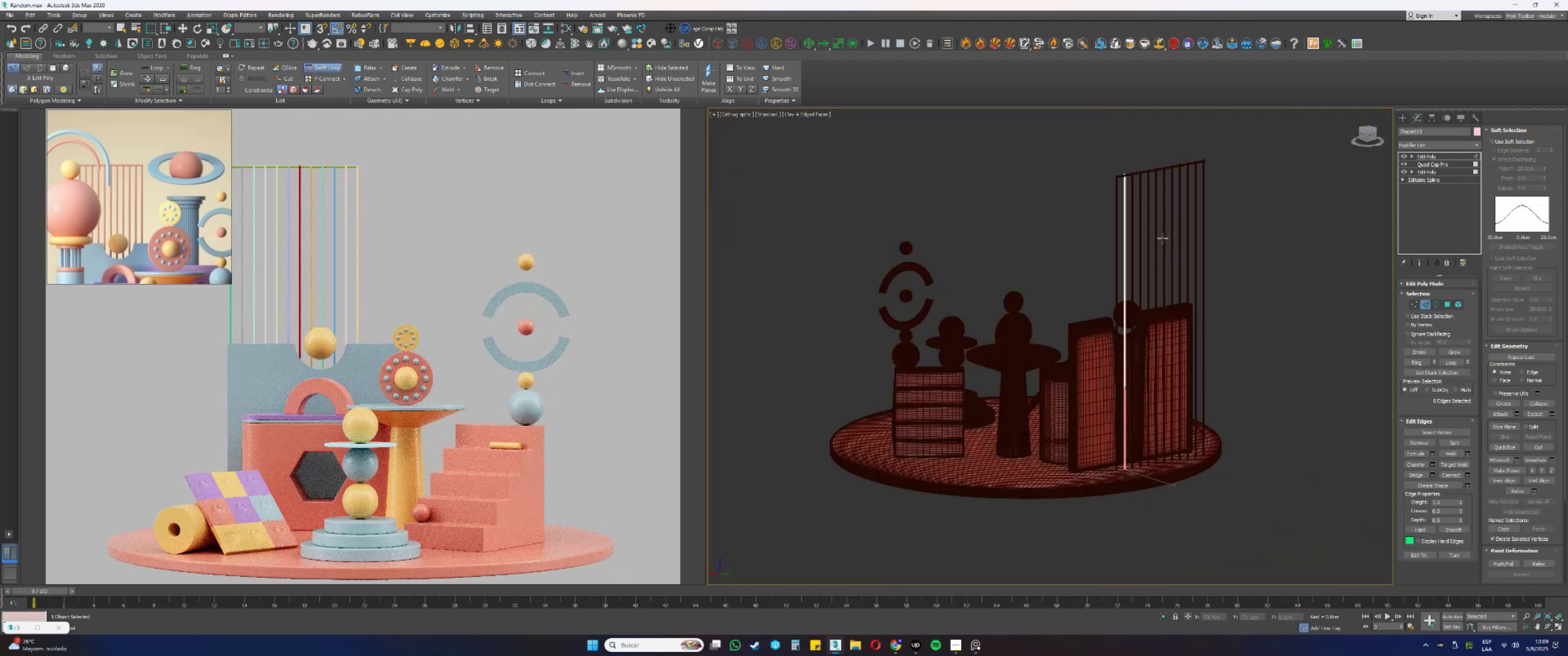 
hold_key(key=AltLeft, duration=0.48)
 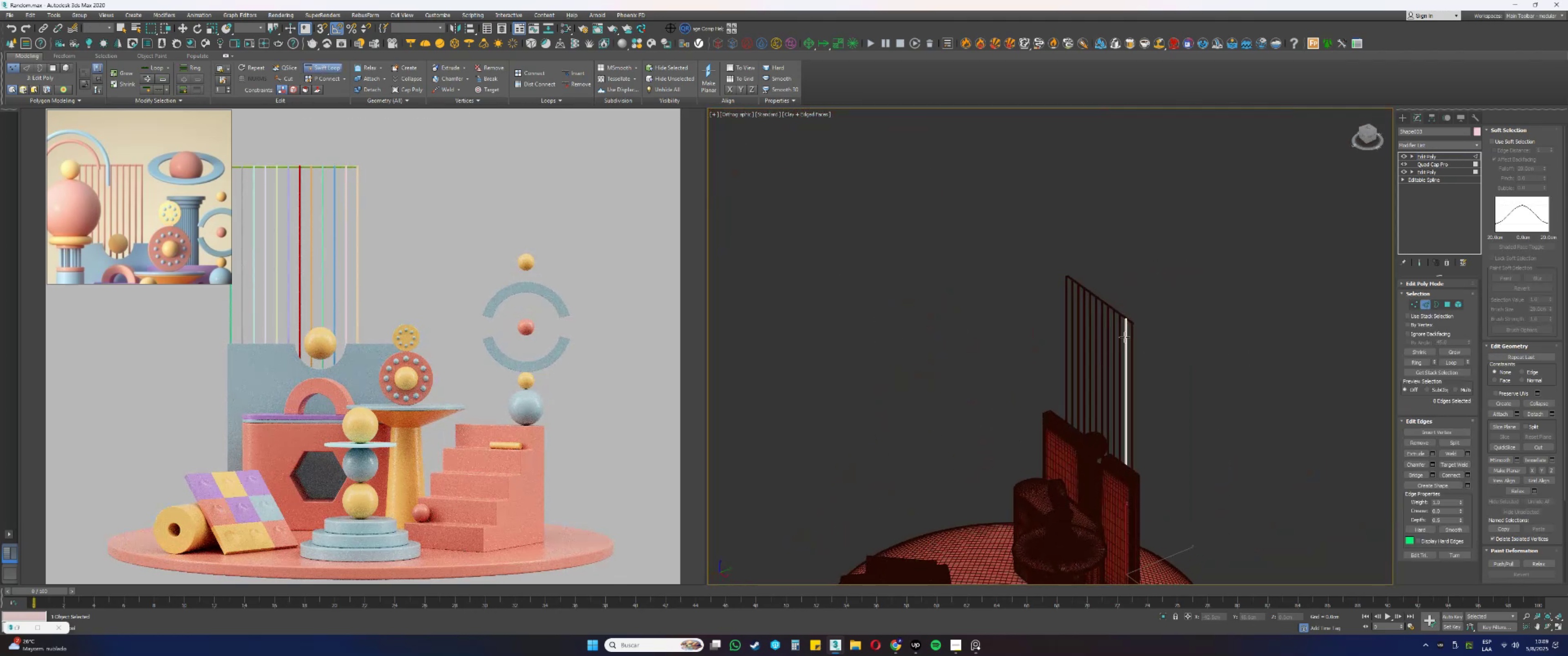 
scroll: coordinate [1142, 273], scroll_direction: up, amount: 13.0
 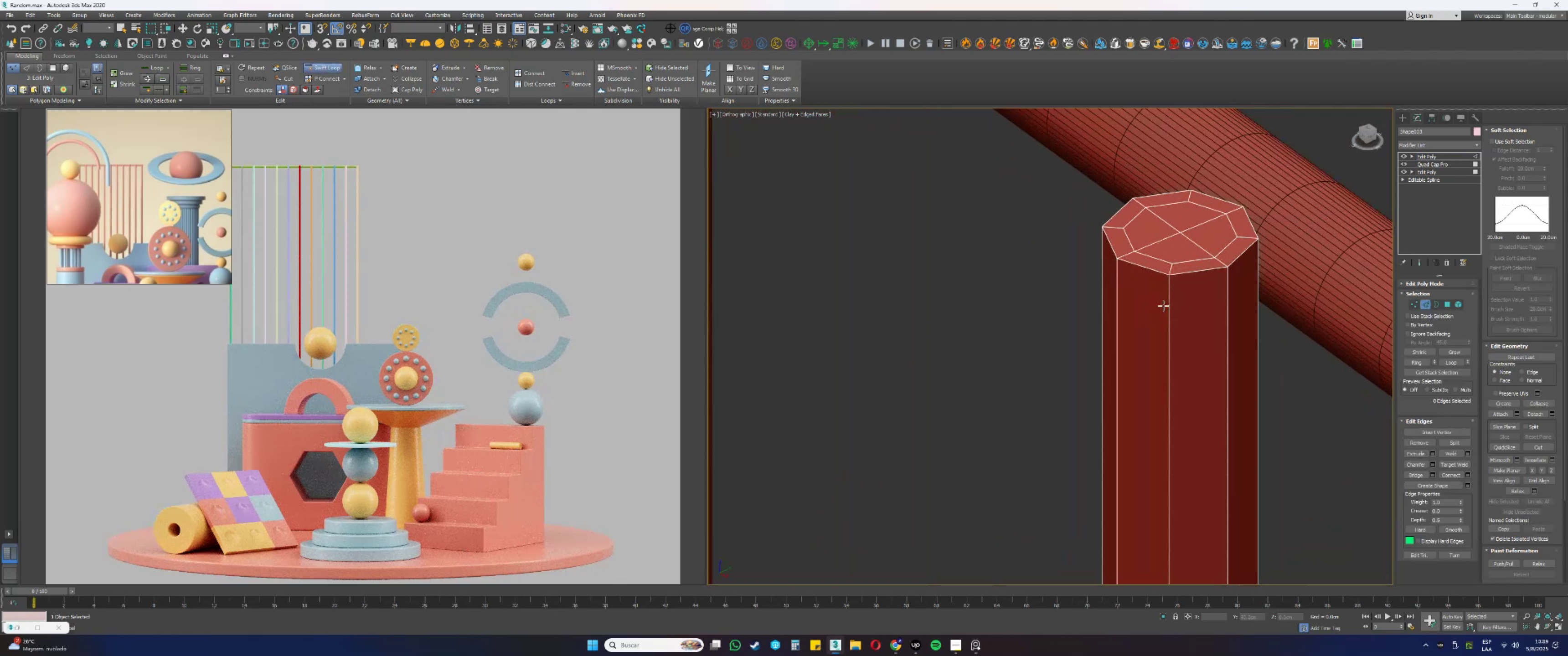 
left_click([1169, 309])
 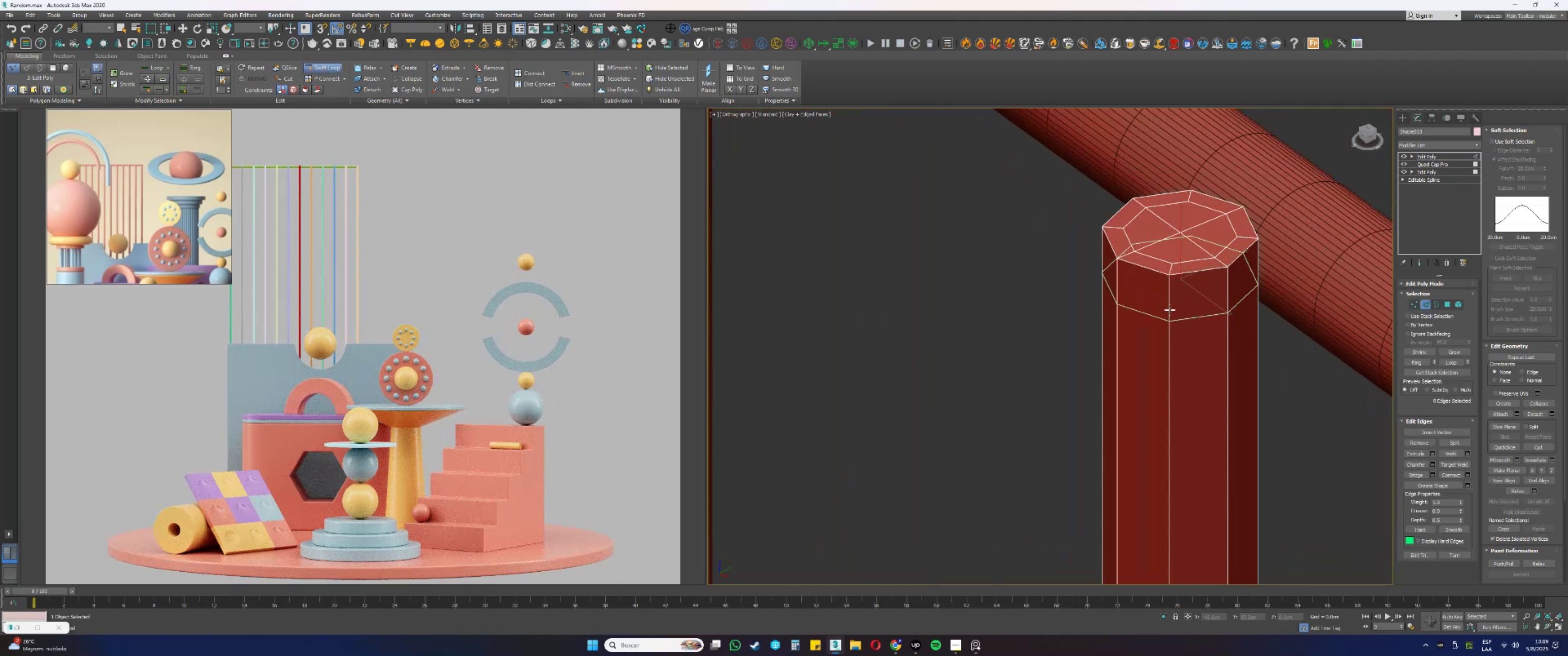 
hold_key(key=AltLeft, duration=1.05)
hold_key(key=ControlLeft, duration=1.07)
left_click_drag(start_coordinate=[1182, 321], to_coordinate=[1181, 291])
 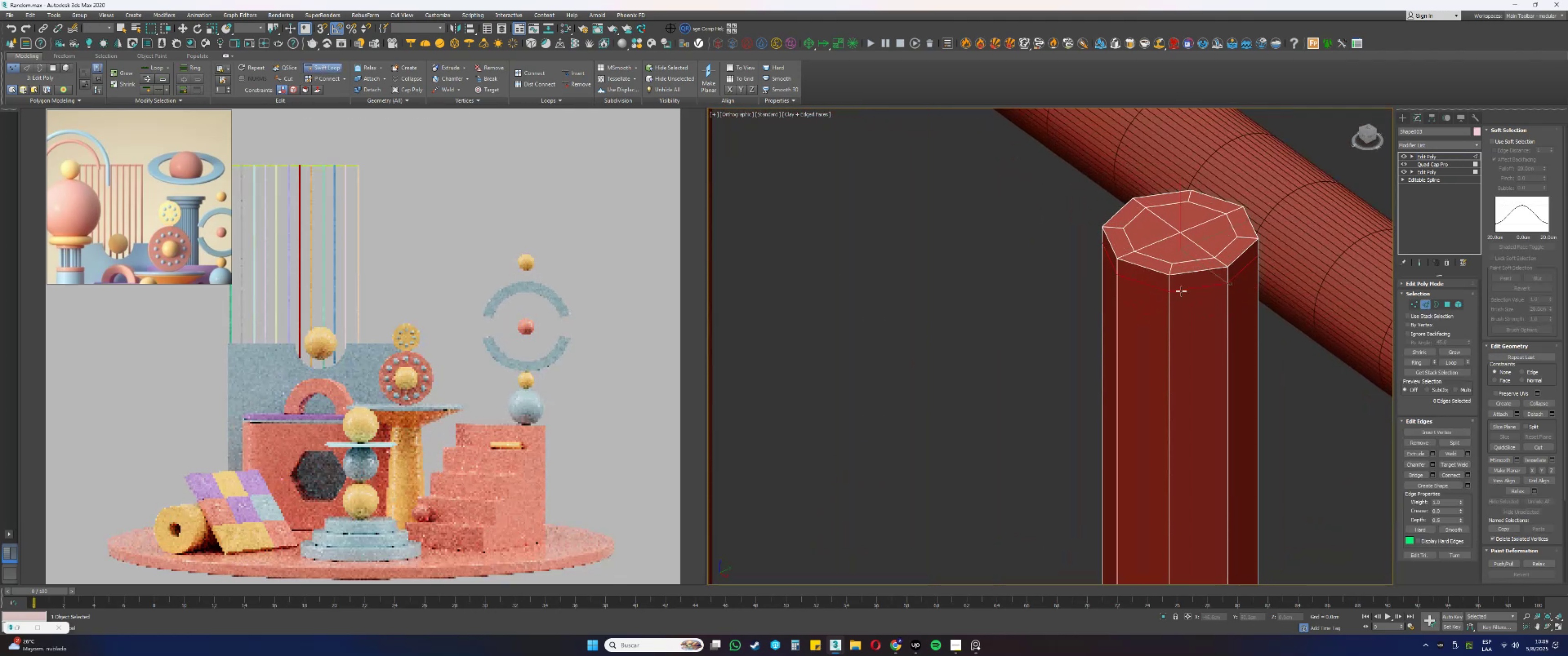 
right_click([1186, 283])
 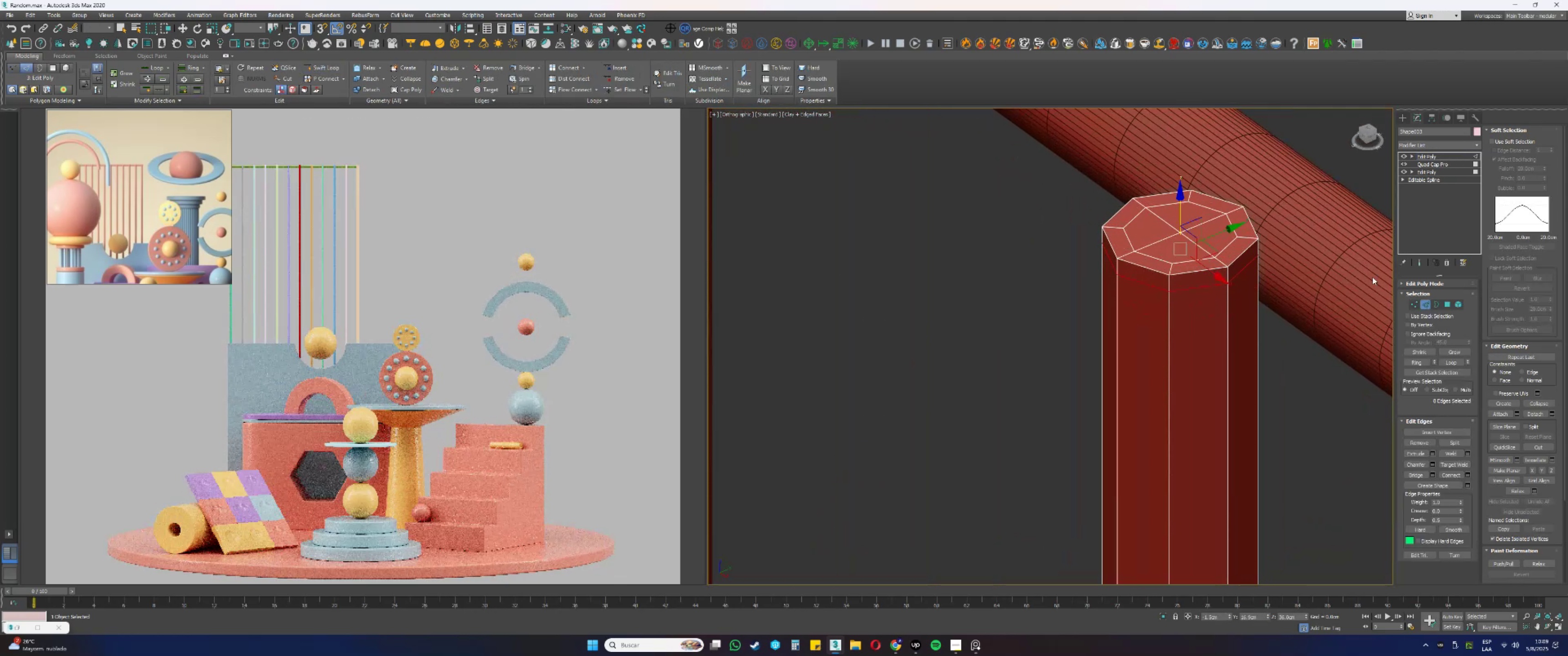 
key(2)
 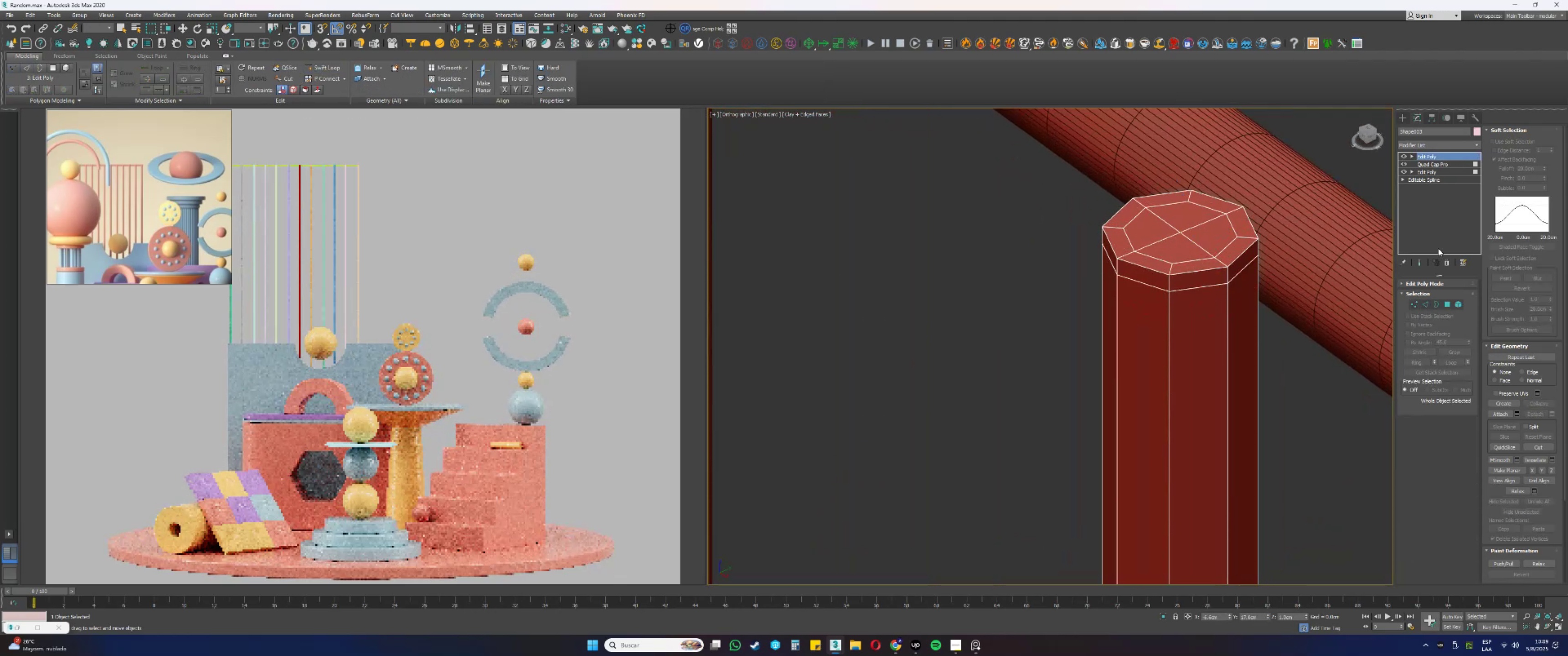 
right_click([1431, 199])
 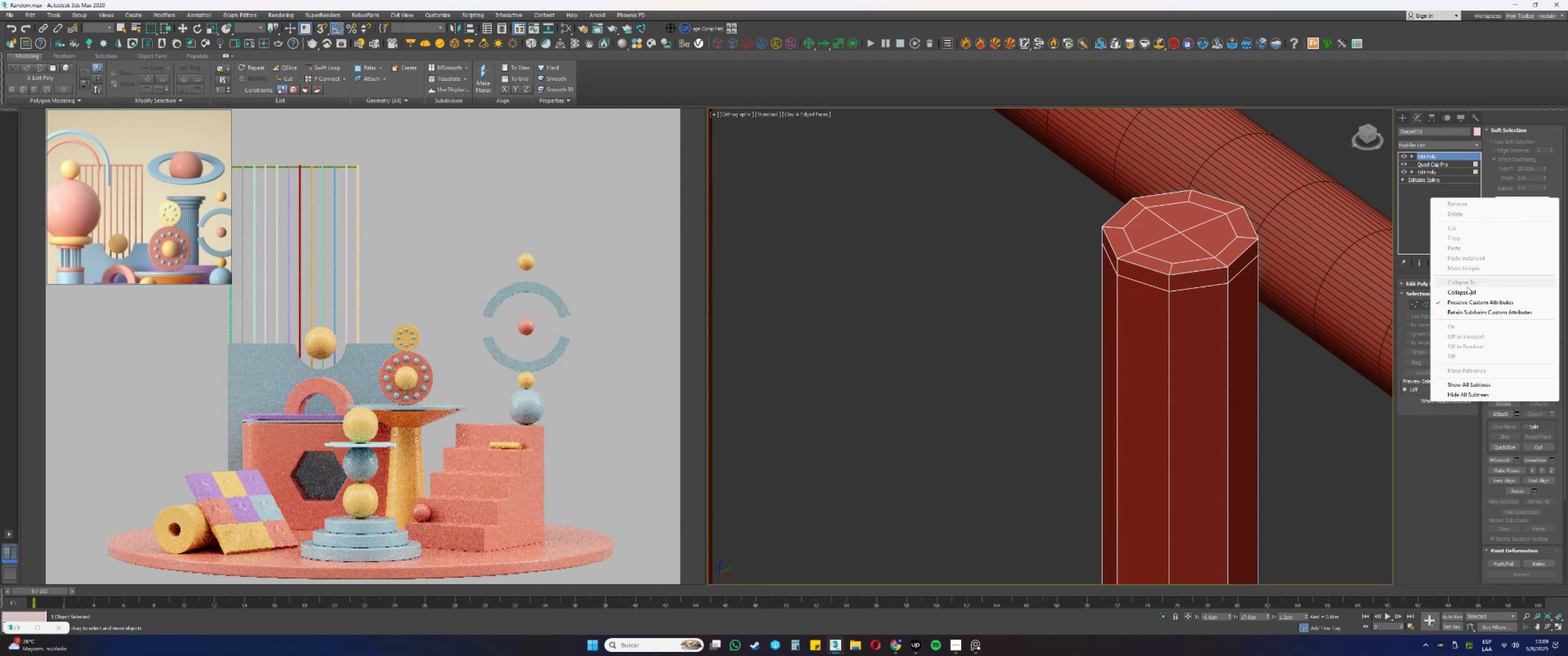 
left_click([1463, 292])
 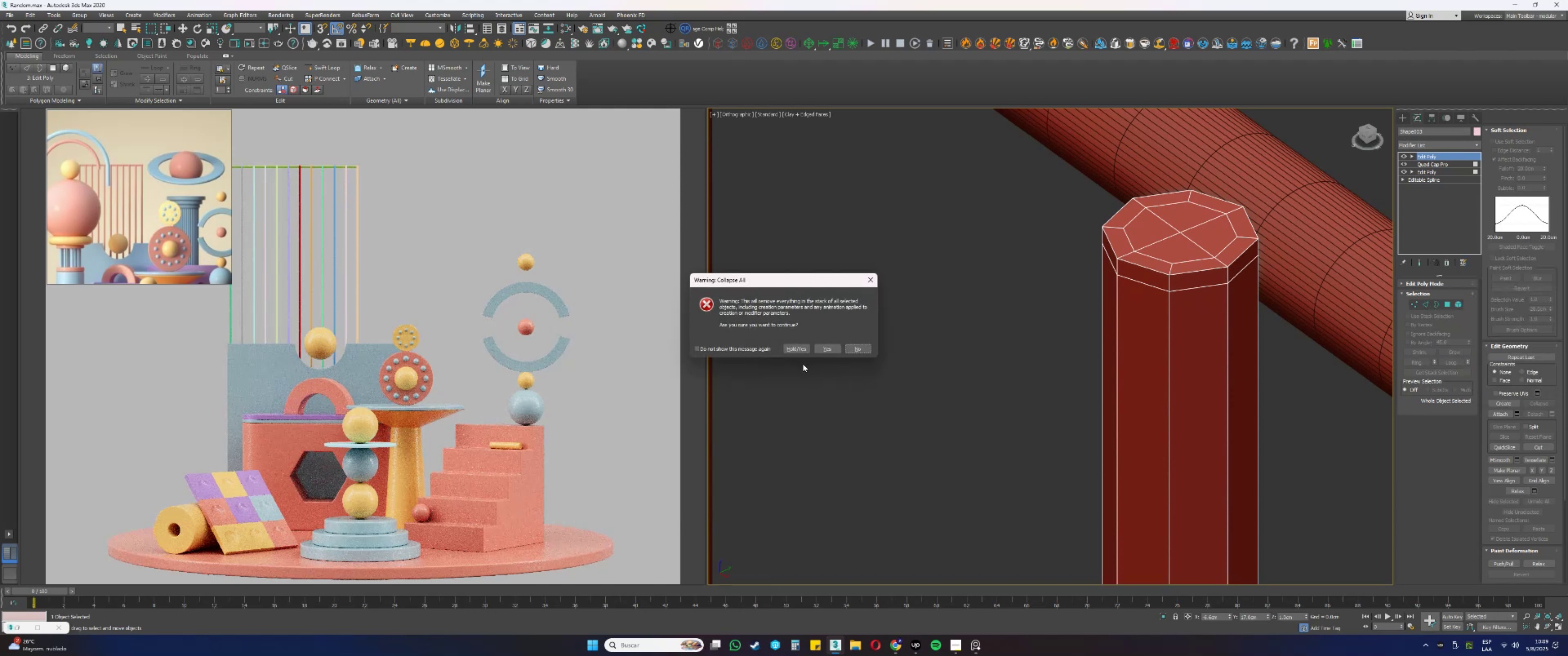 
left_click([819, 350])
 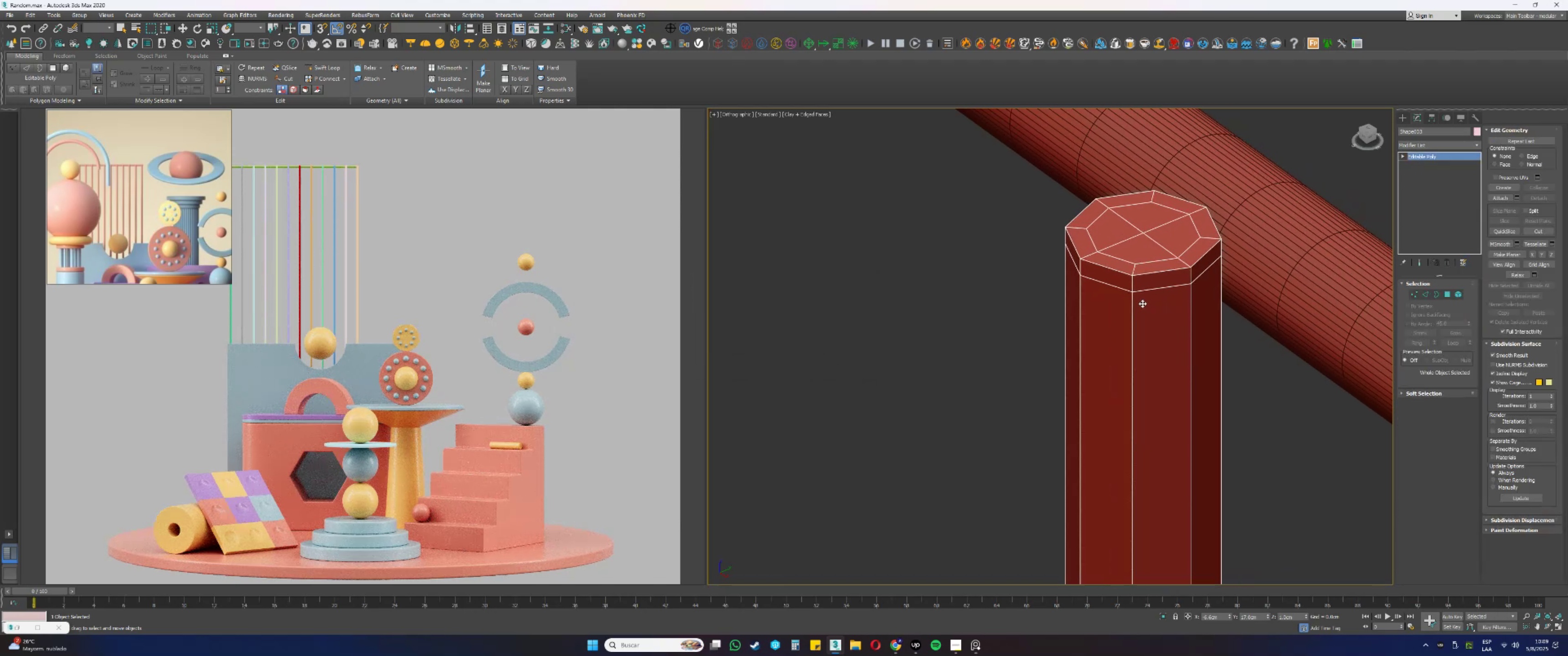 
scroll: coordinate [907, 220], scroll_direction: down, amount: 5.0
 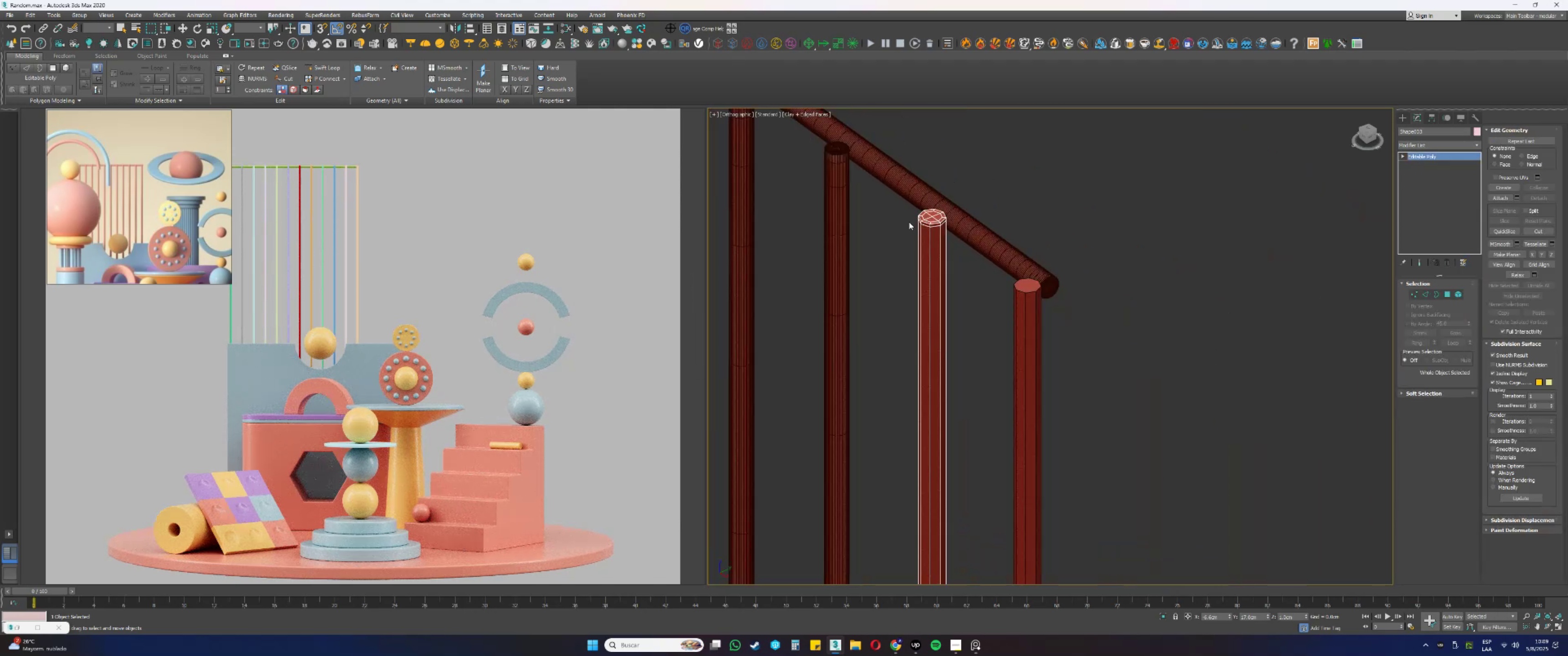 
key(Alt+AltLeft)
 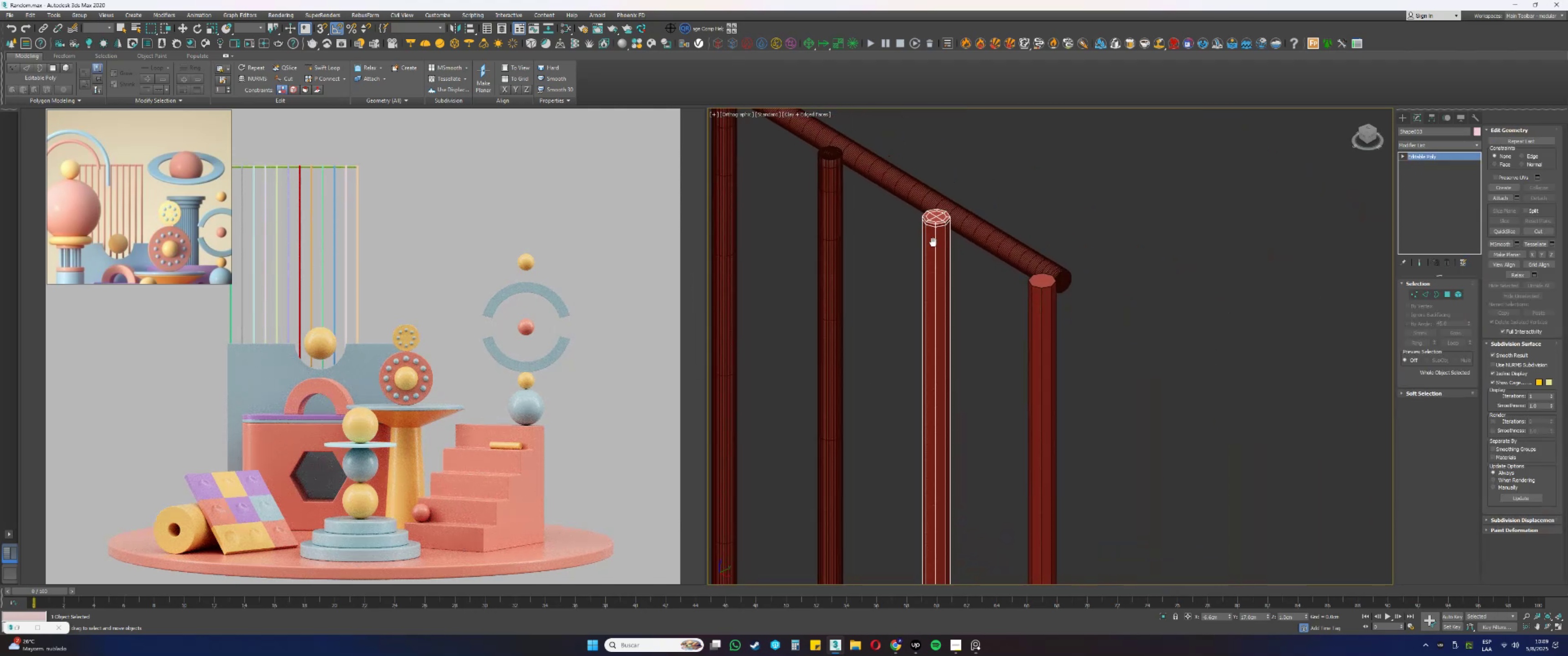 
key(Alt+AltLeft)
 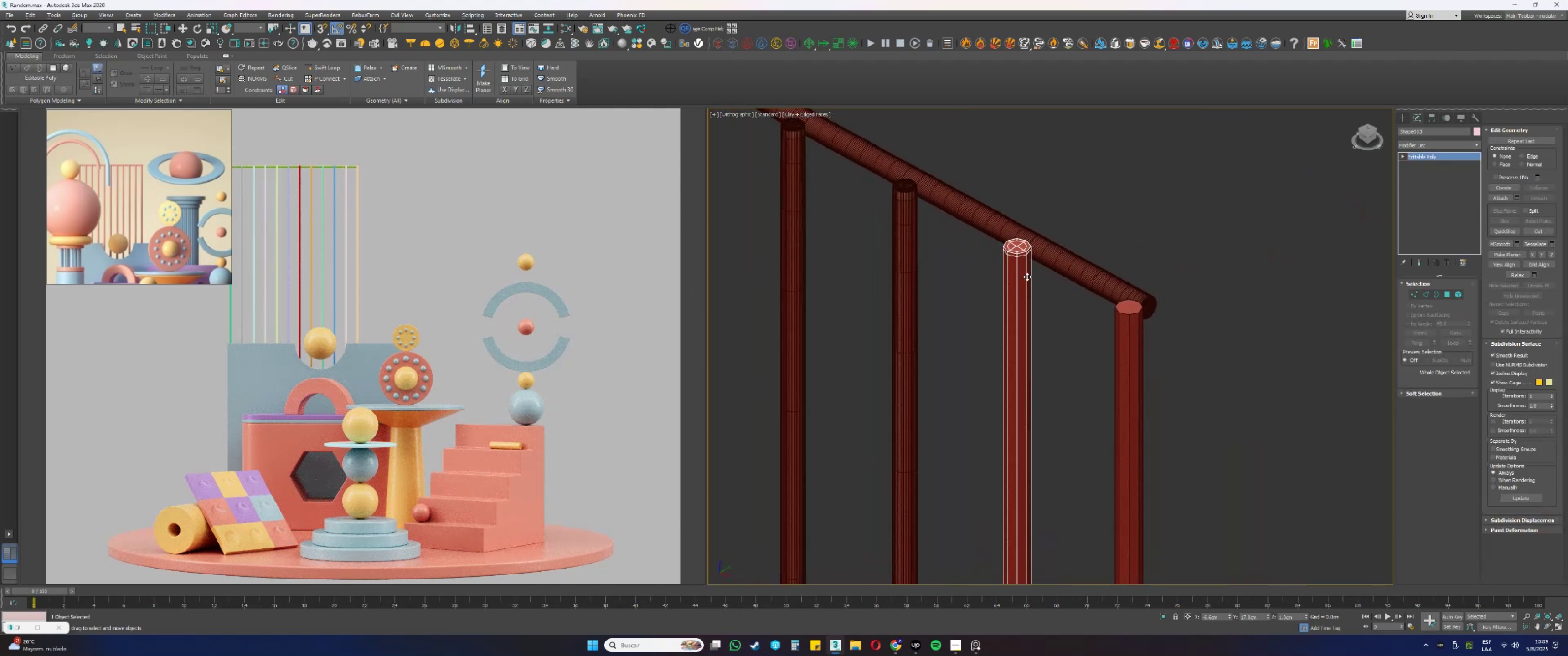 
scroll: coordinate [1016, 245], scroll_direction: up, amount: 4.0
 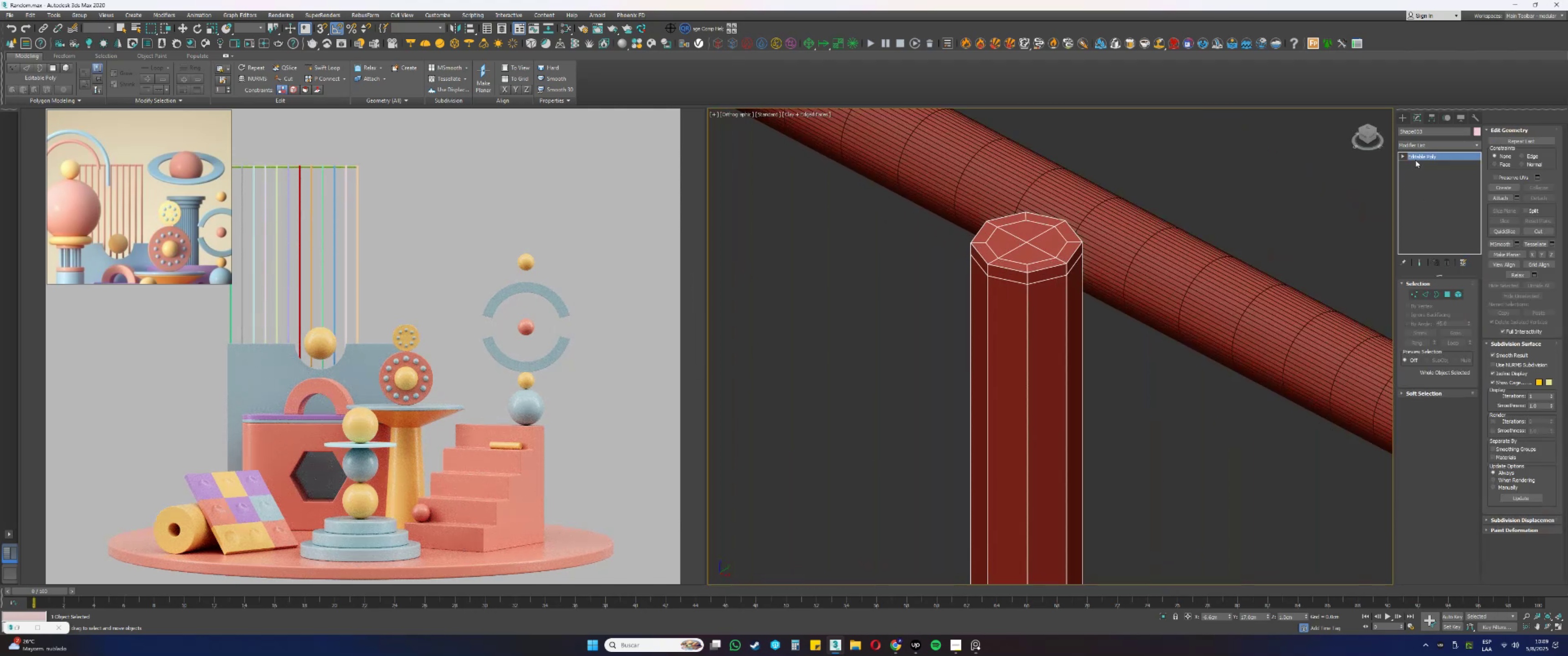 
right_click([1416, 159])
 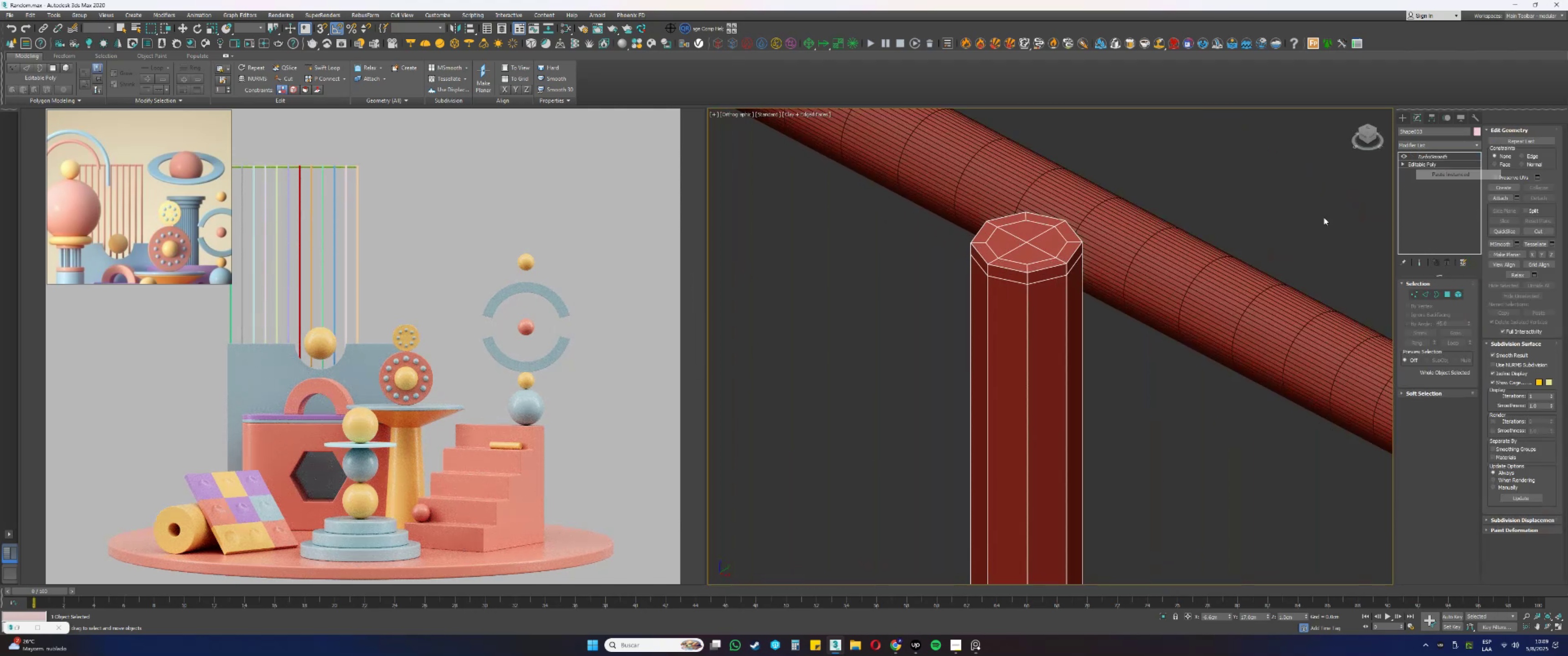 
scroll: coordinate [1095, 302], scroll_direction: down, amount: 5.0
 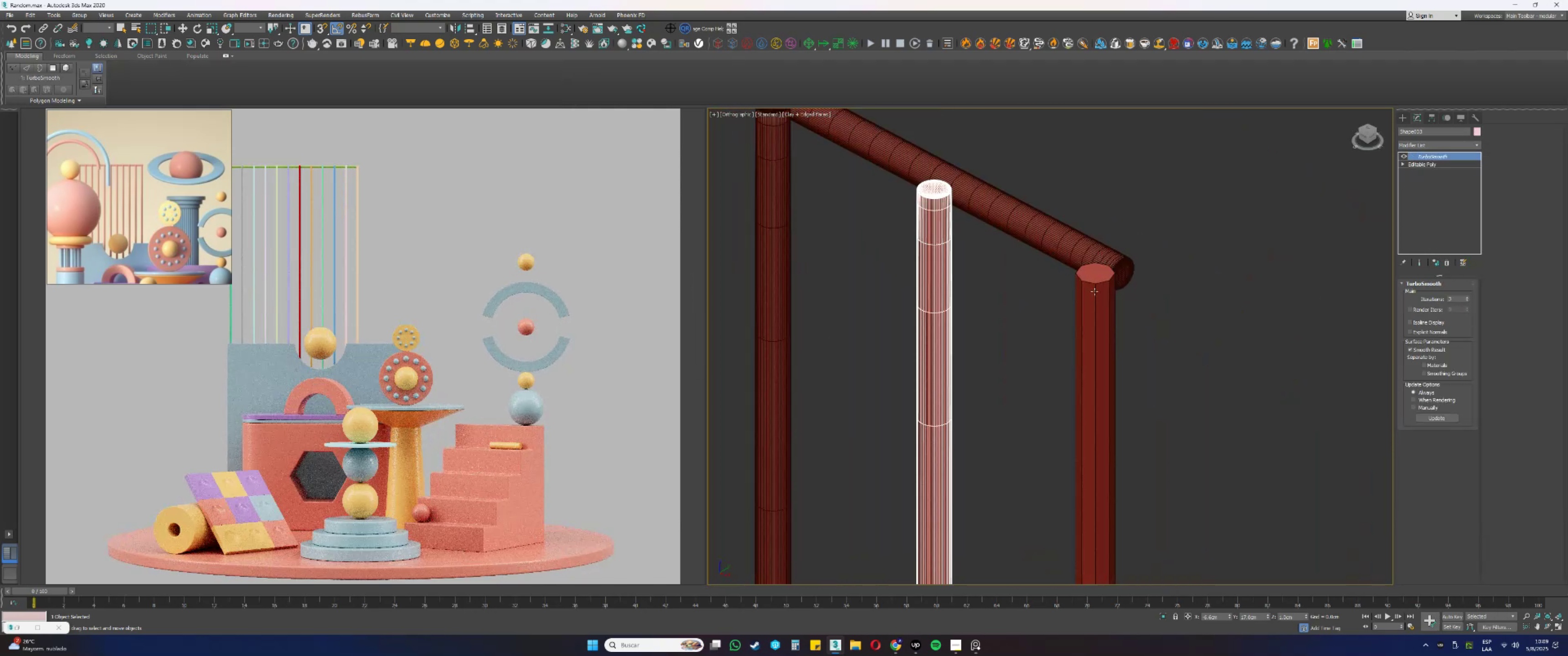 
key(F4)
 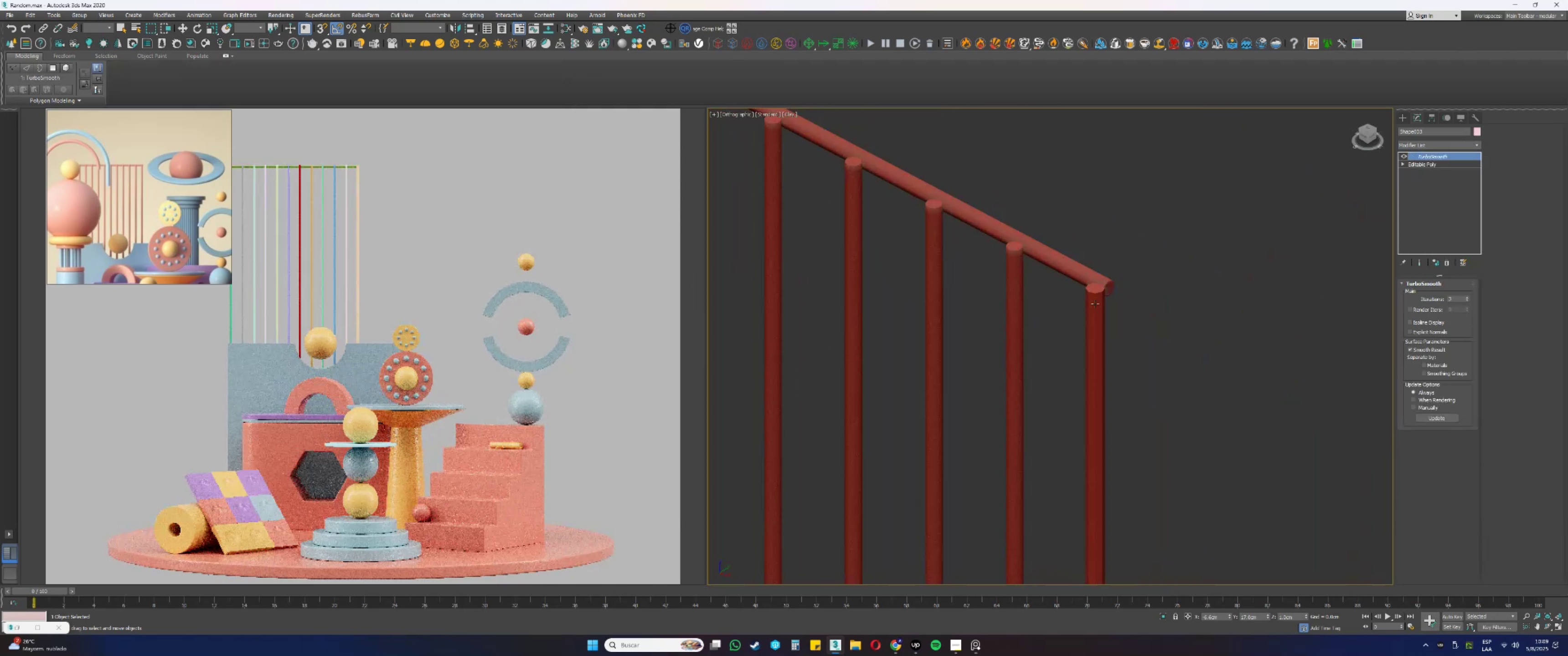 
key(F4)
 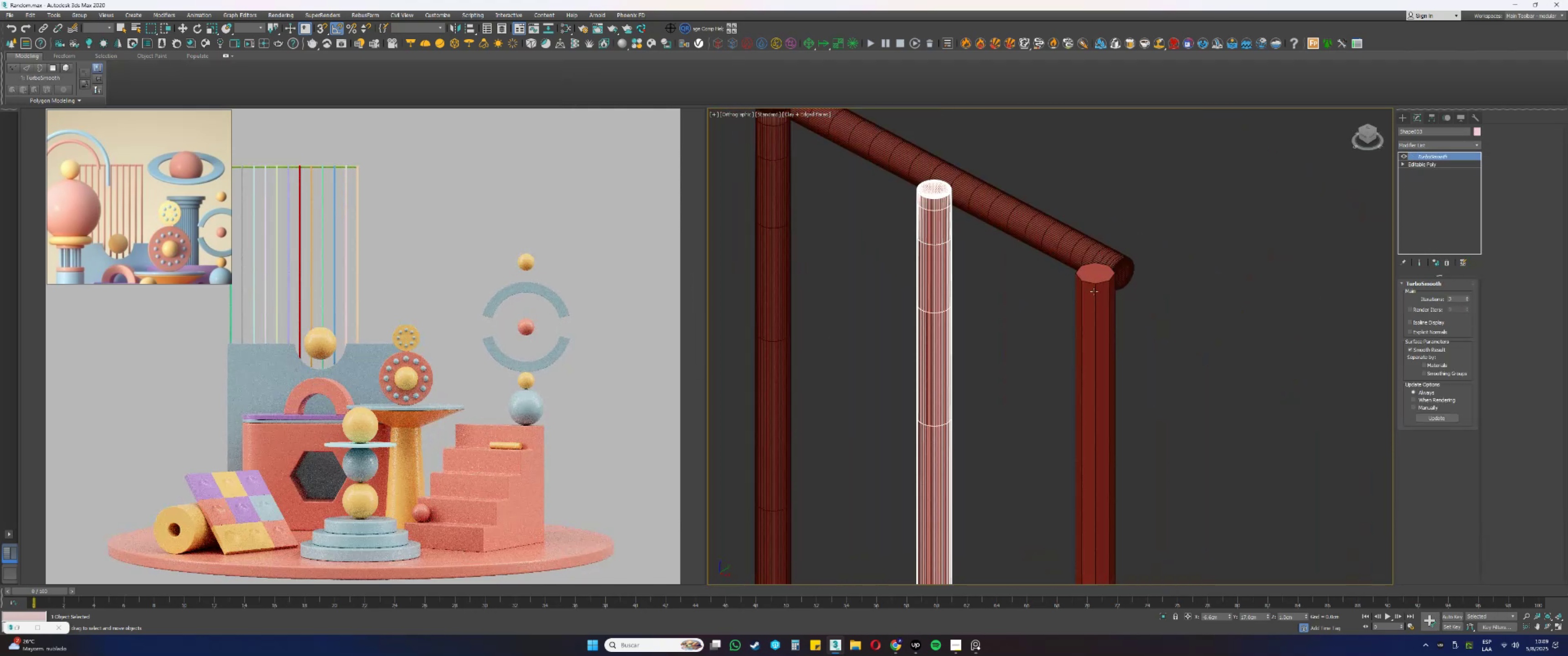 
left_click([1094, 292])
 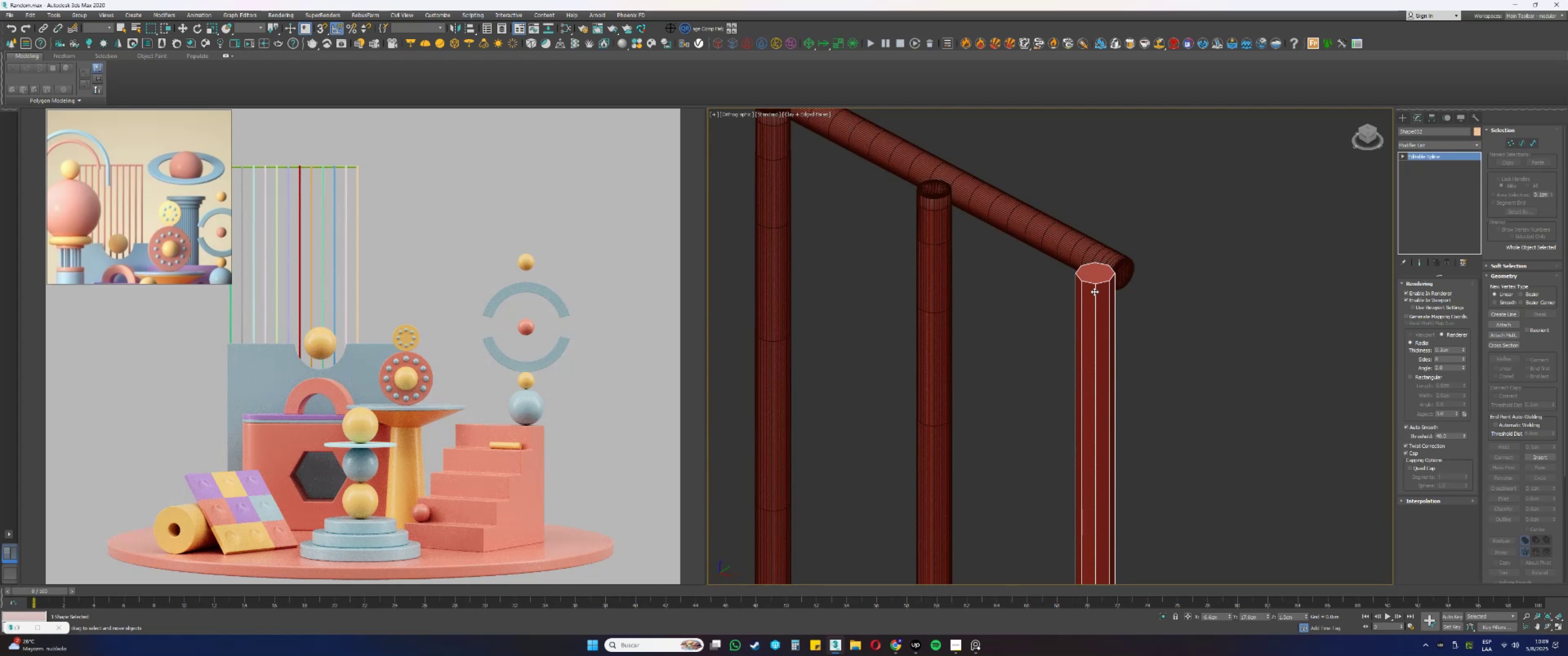 
wait(13.61)
 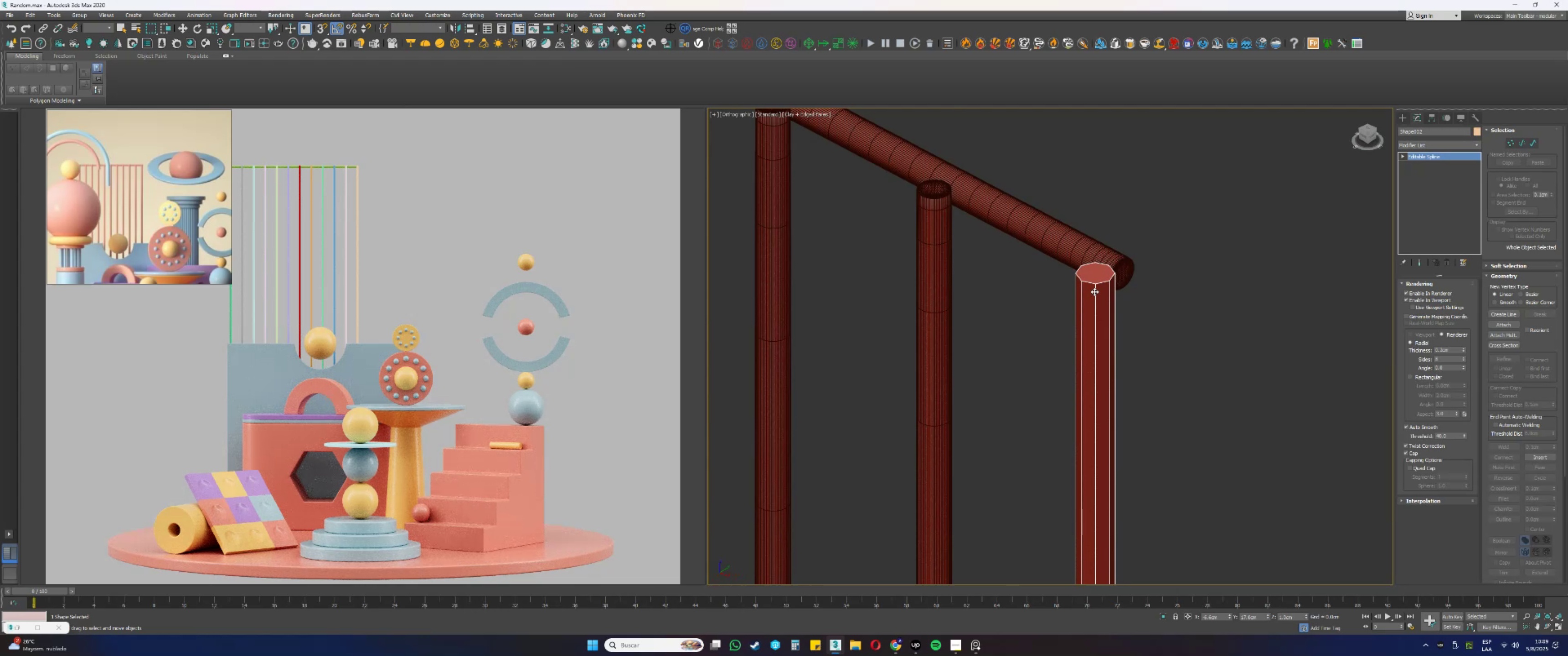 
type(e4)
 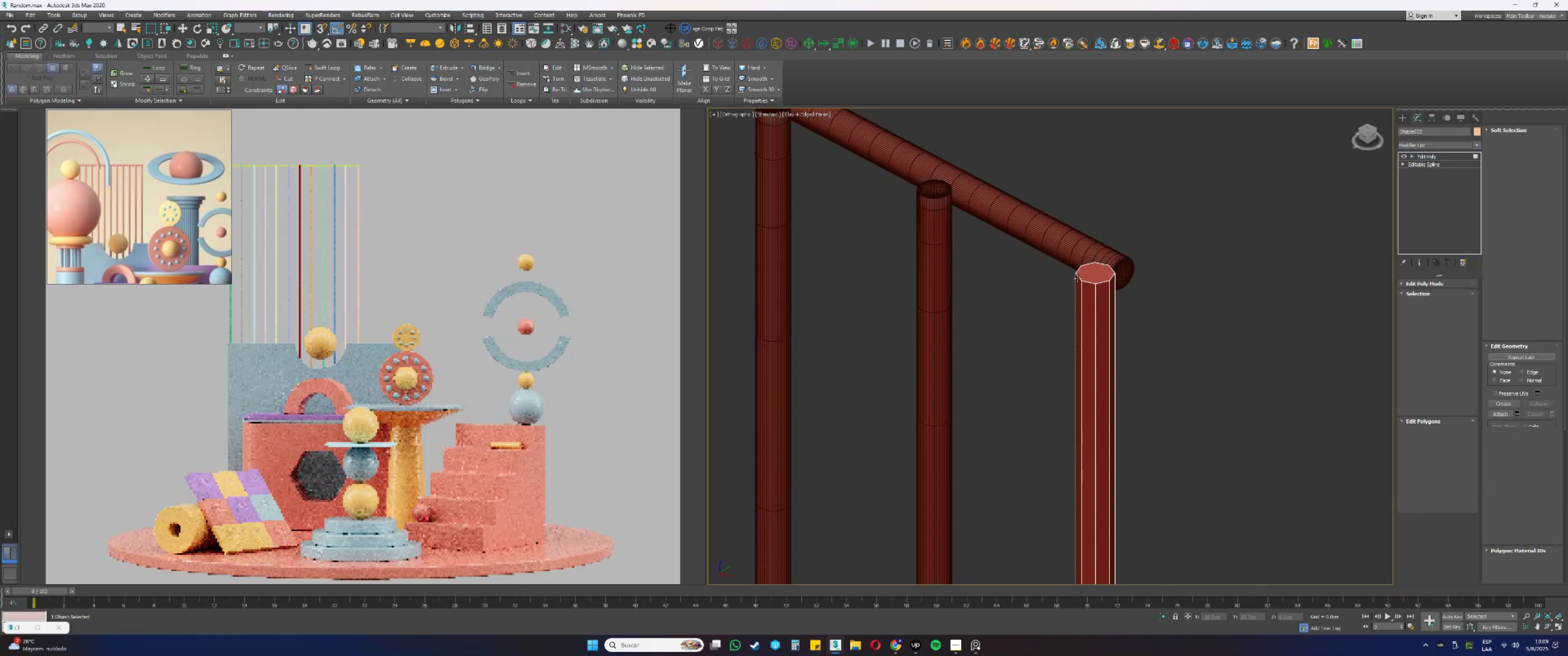 
left_click([1090, 276])
 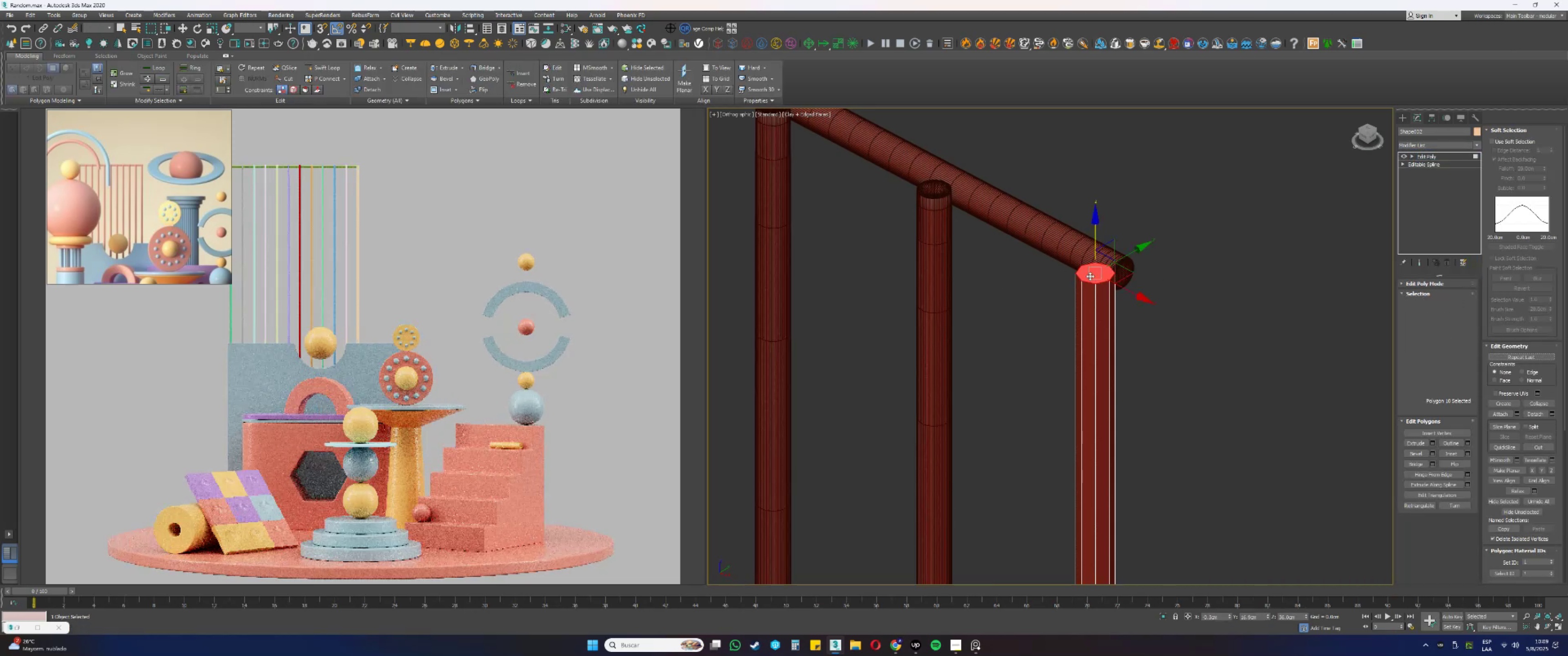 
scroll: coordinate [1081, 260], scroll_direction: down, amount: 11.0
 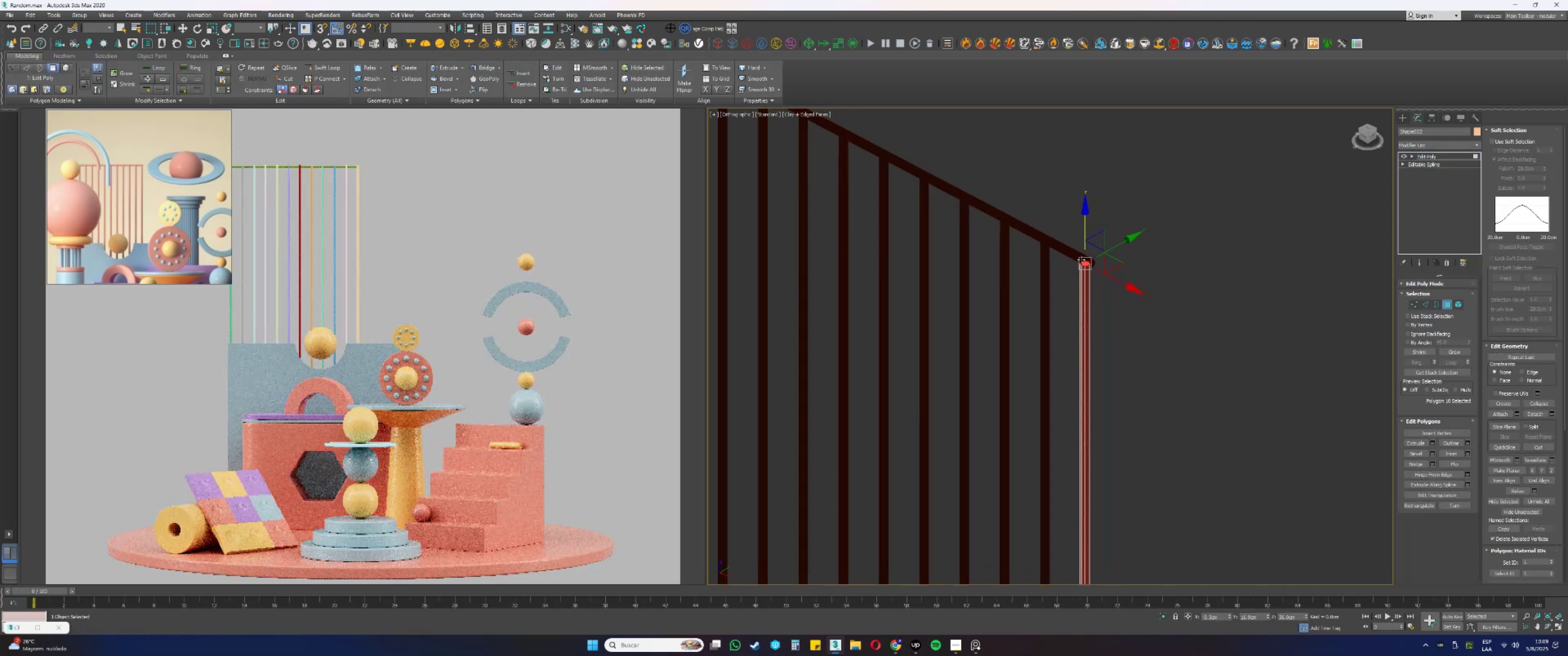 
hold_key(key=AltLeft, duration=0.45)
 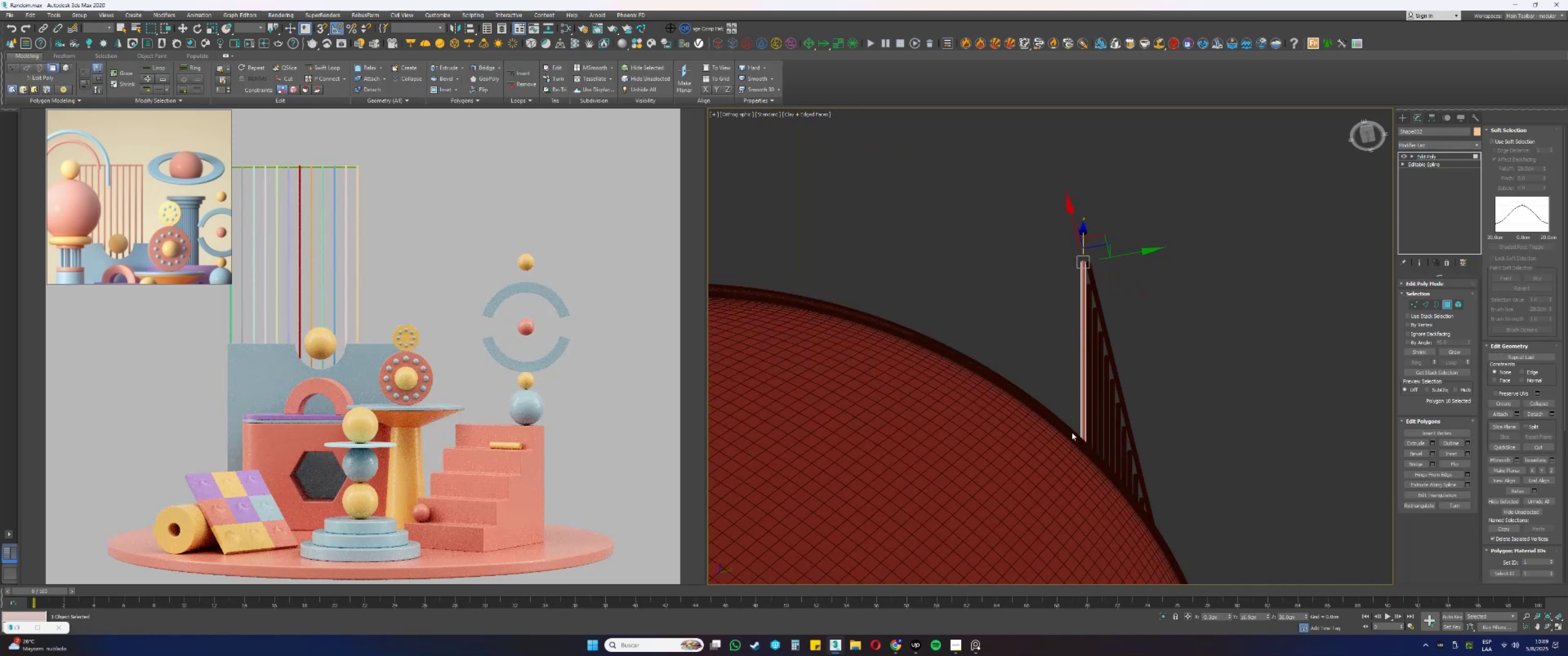 
key(Alt+AltLeft)
 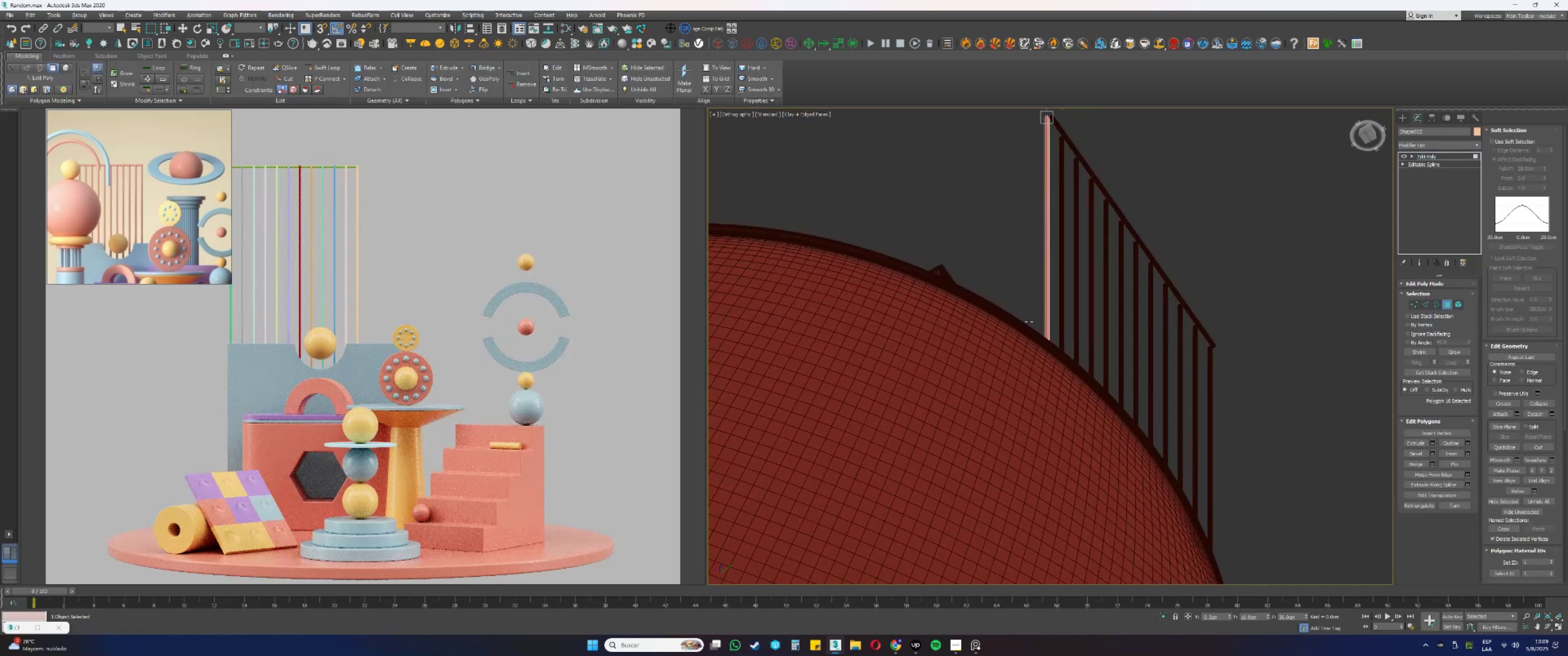 
key(F3)
 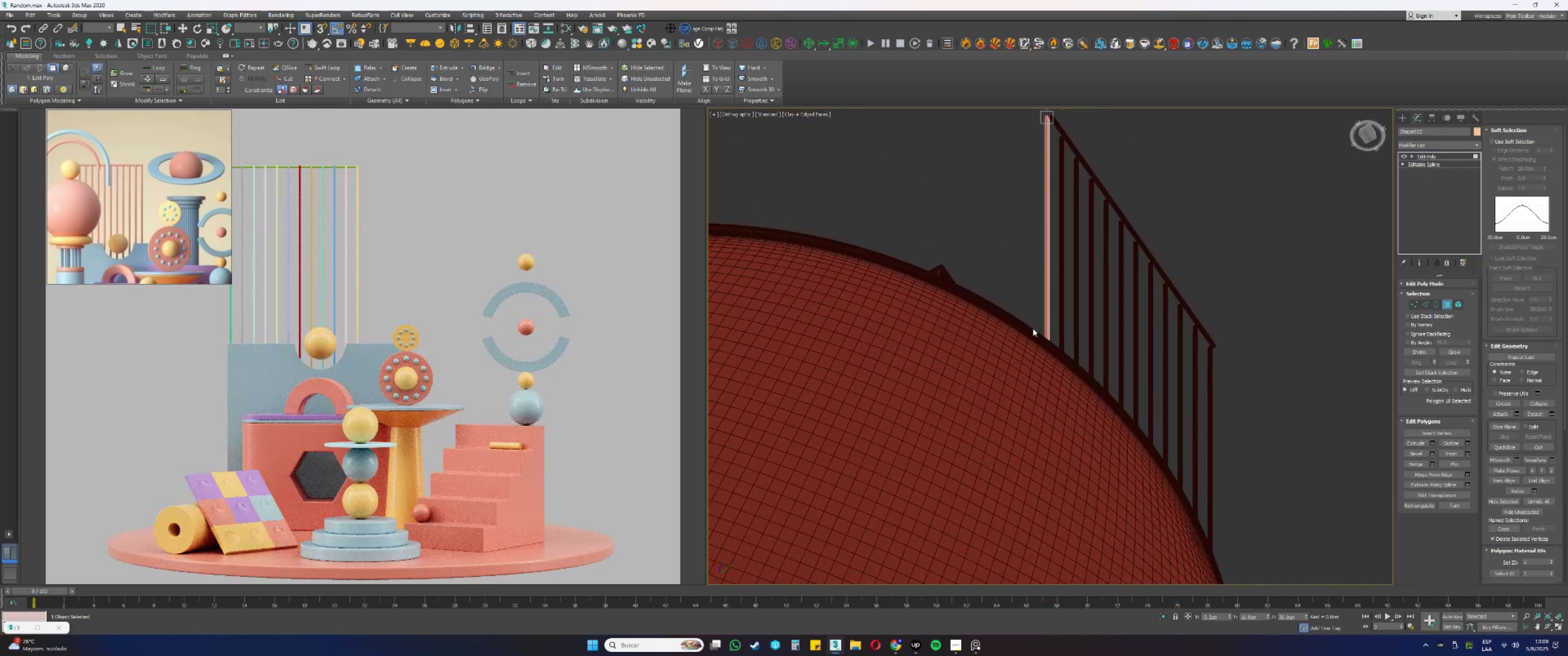 
scroll: coordinate [1033, 507], scroll_direction: up, amount: 5.0
 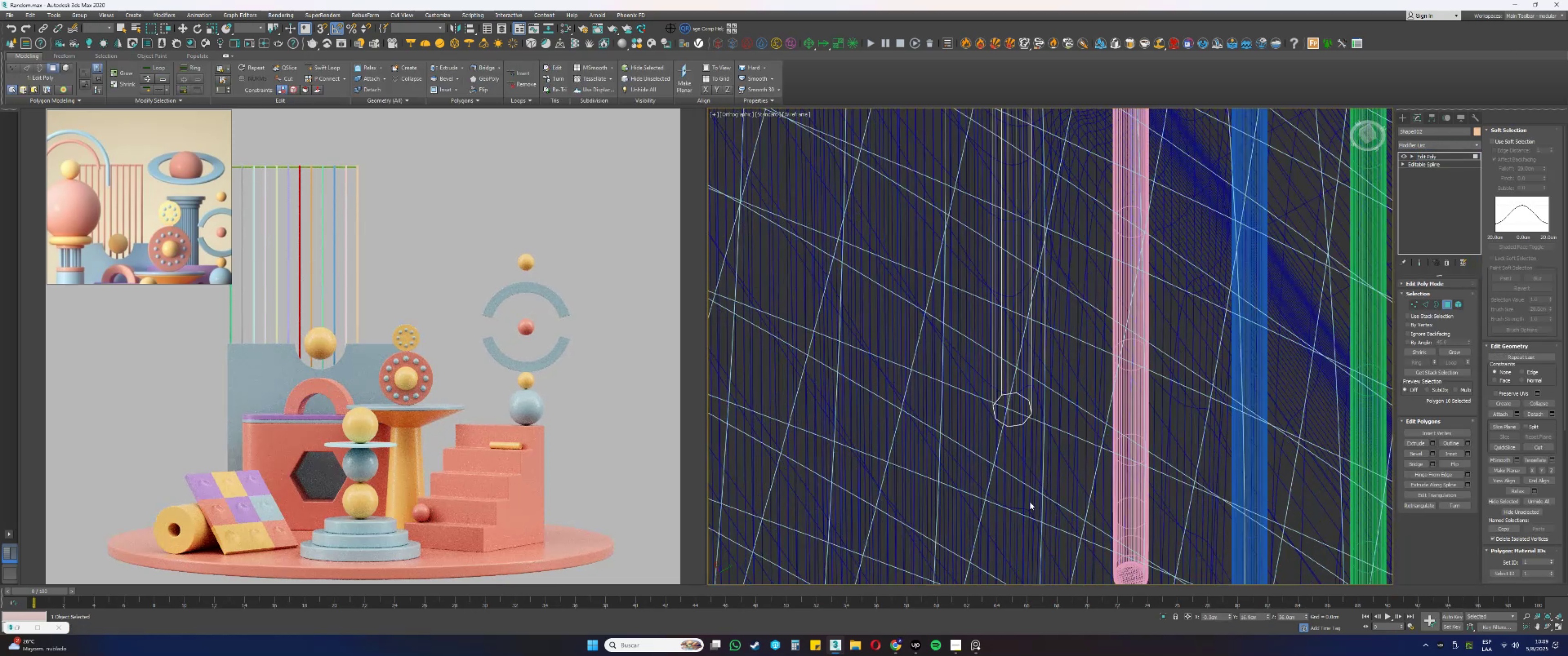 
hold_key(key=ControlLeft, duration=0.47)
 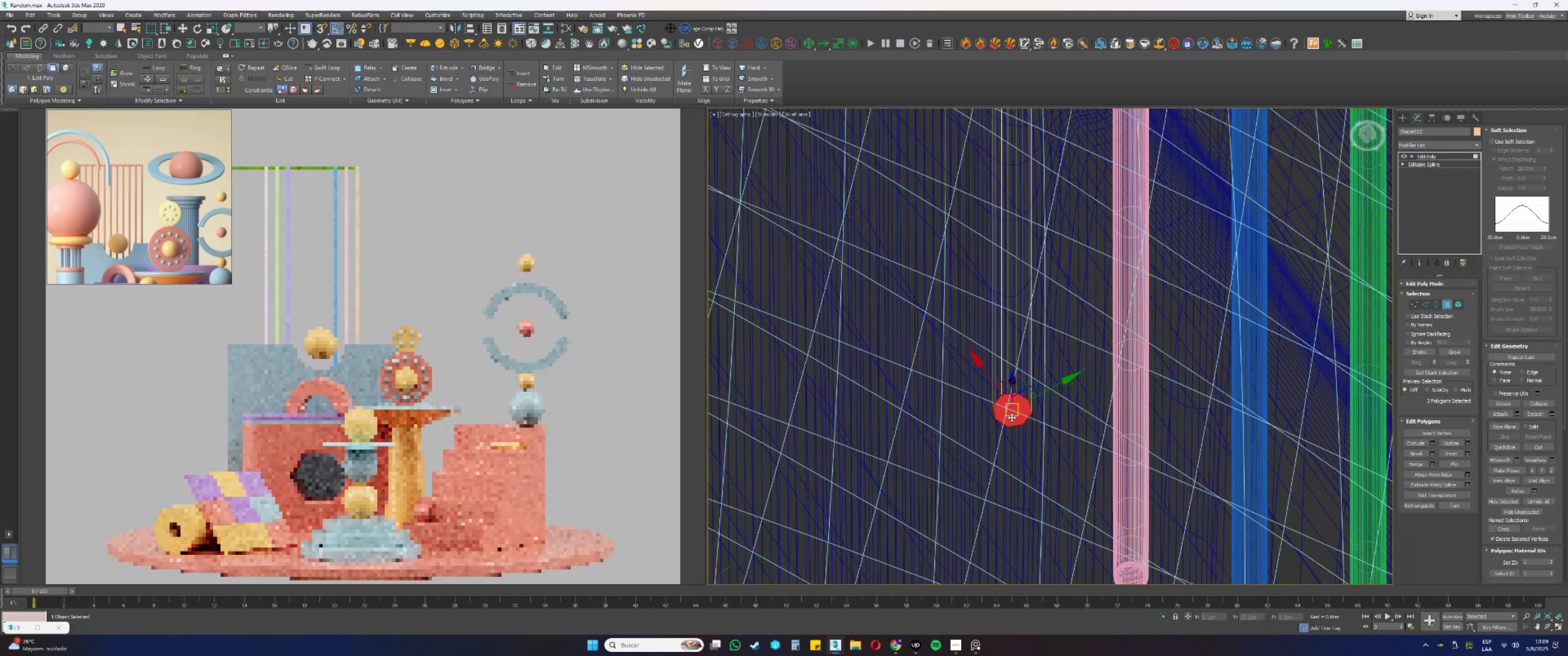 
scroll: coordinate [1011, 417], scroll_direction: up, amount: 4.0
 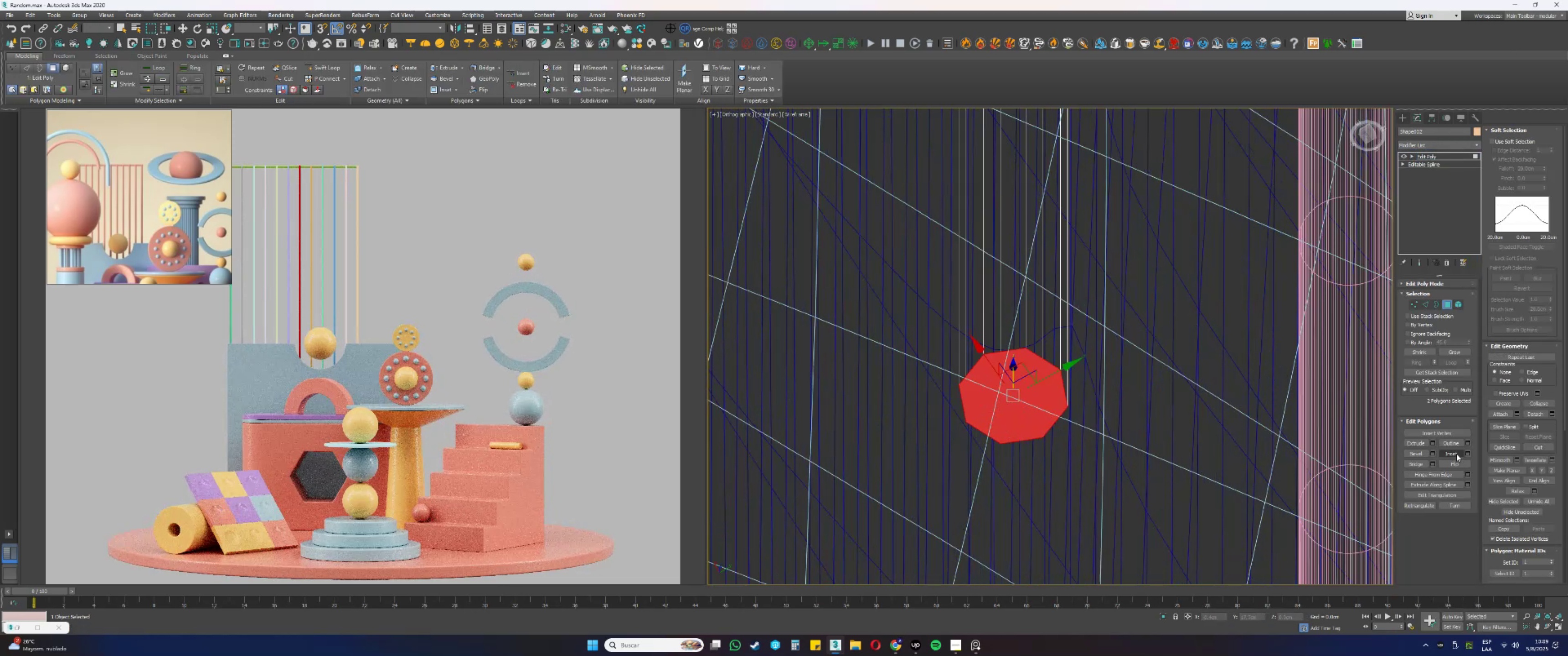 
left_click([1467, 455])
 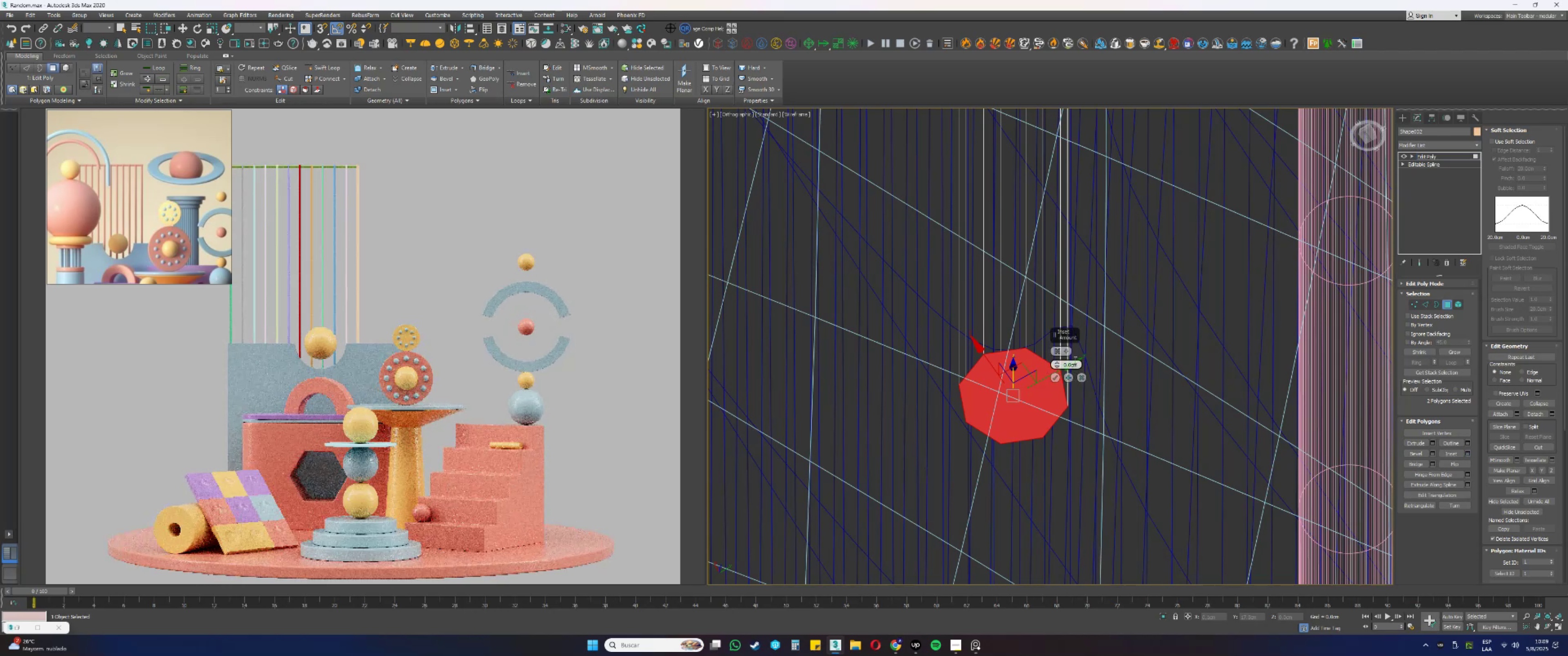 
double_click([1075, 362])
 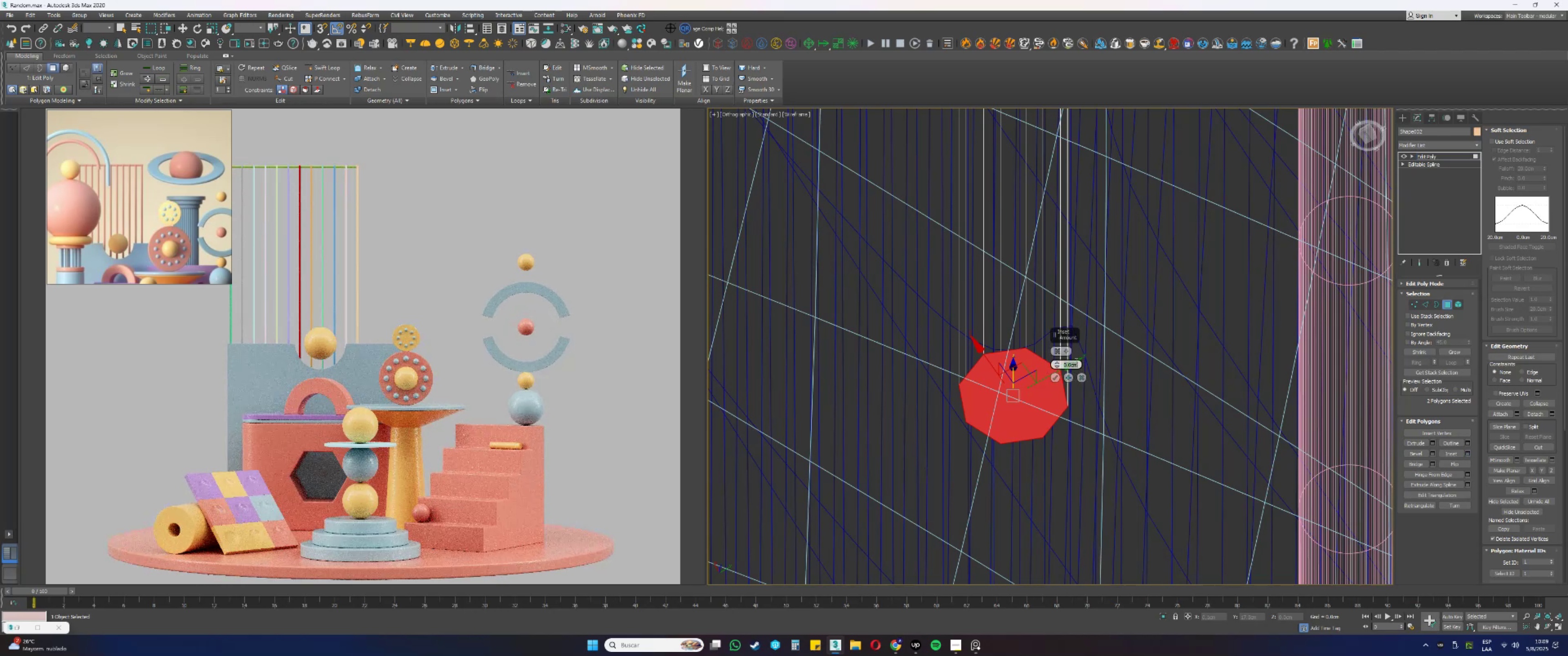 
key(NumpadDecimal)
 